 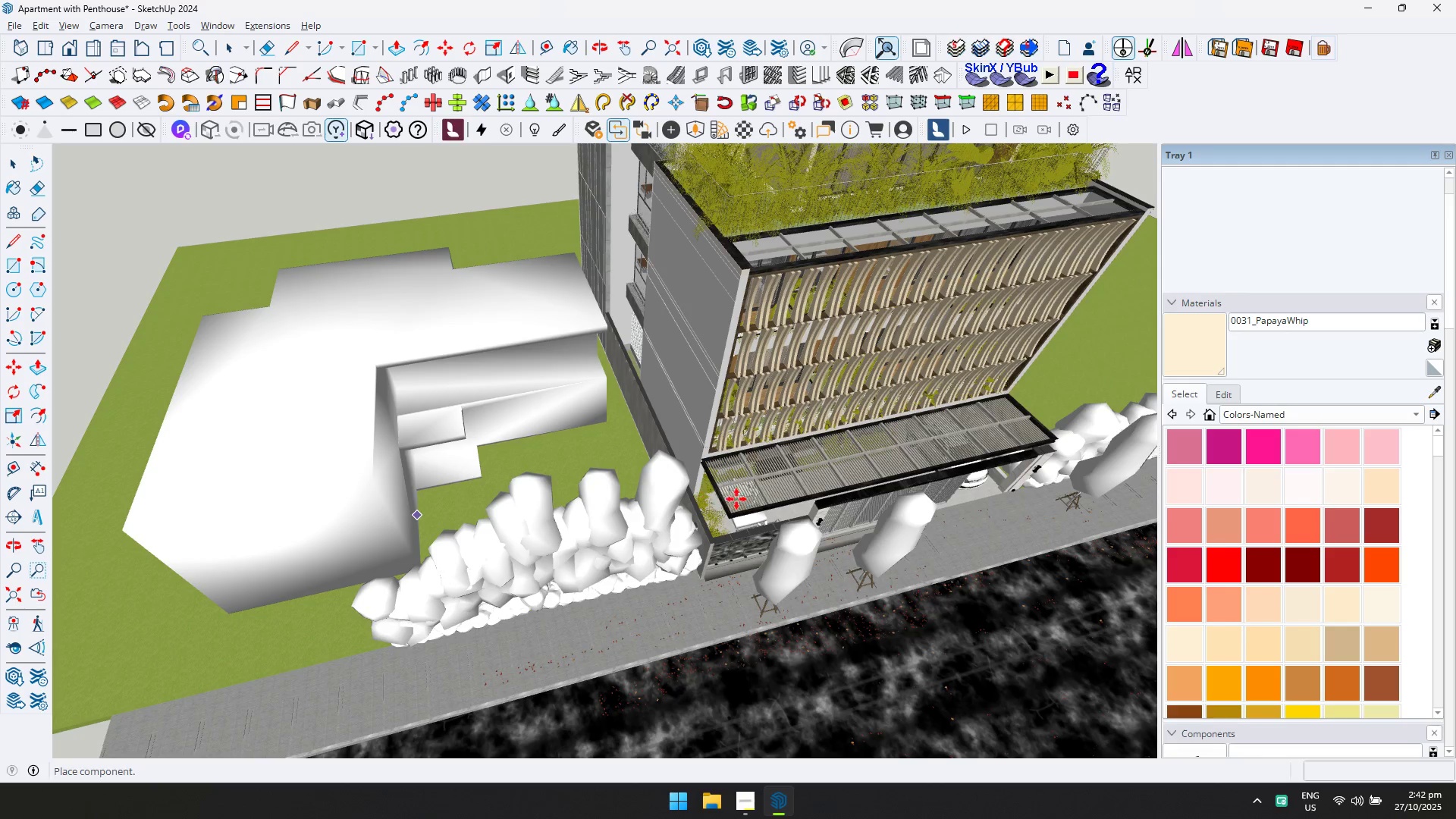 
key(Escape)
 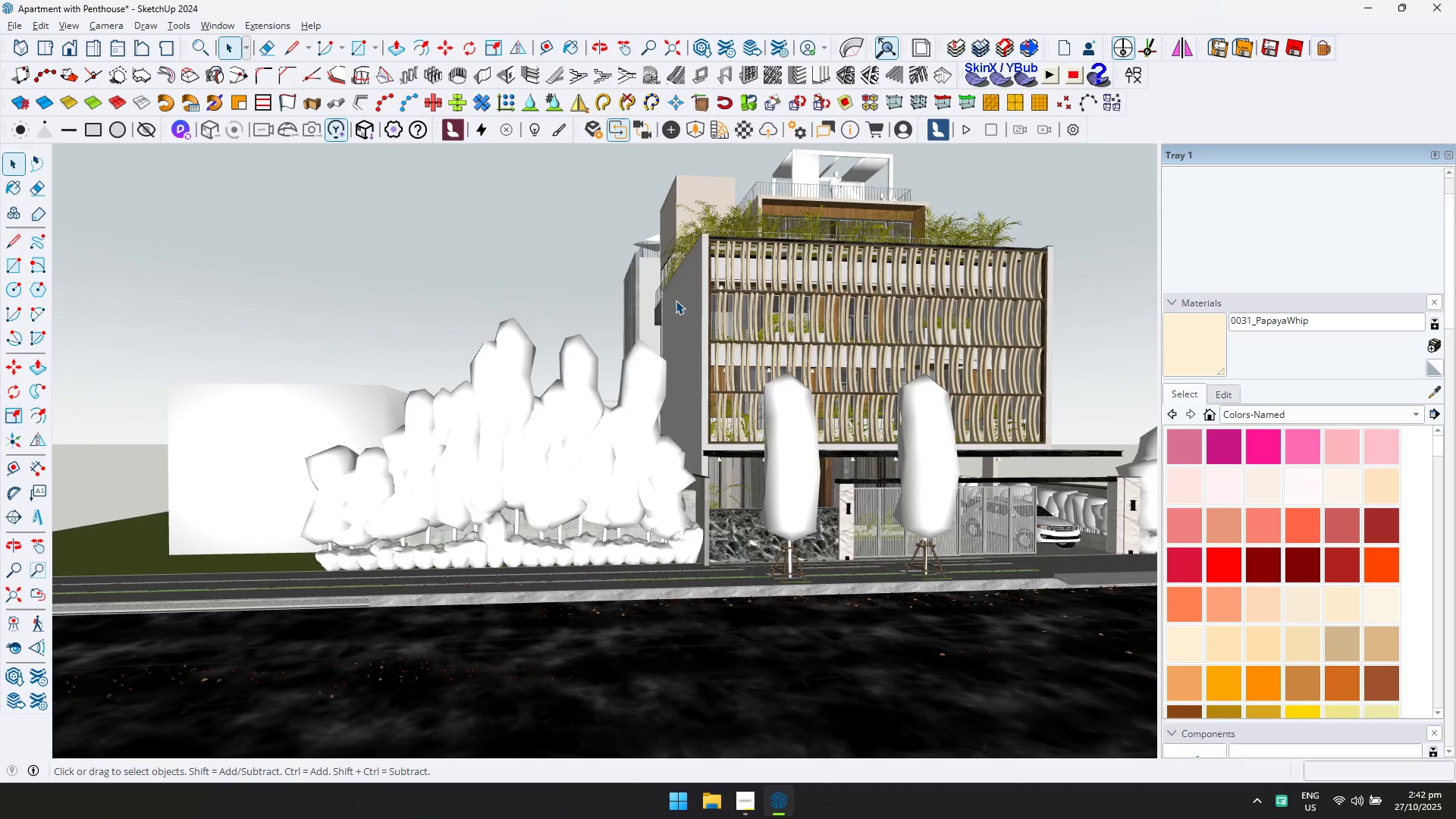 
scroll: coordinate [704, 407], scroll_direction: down, amount: 8.0
 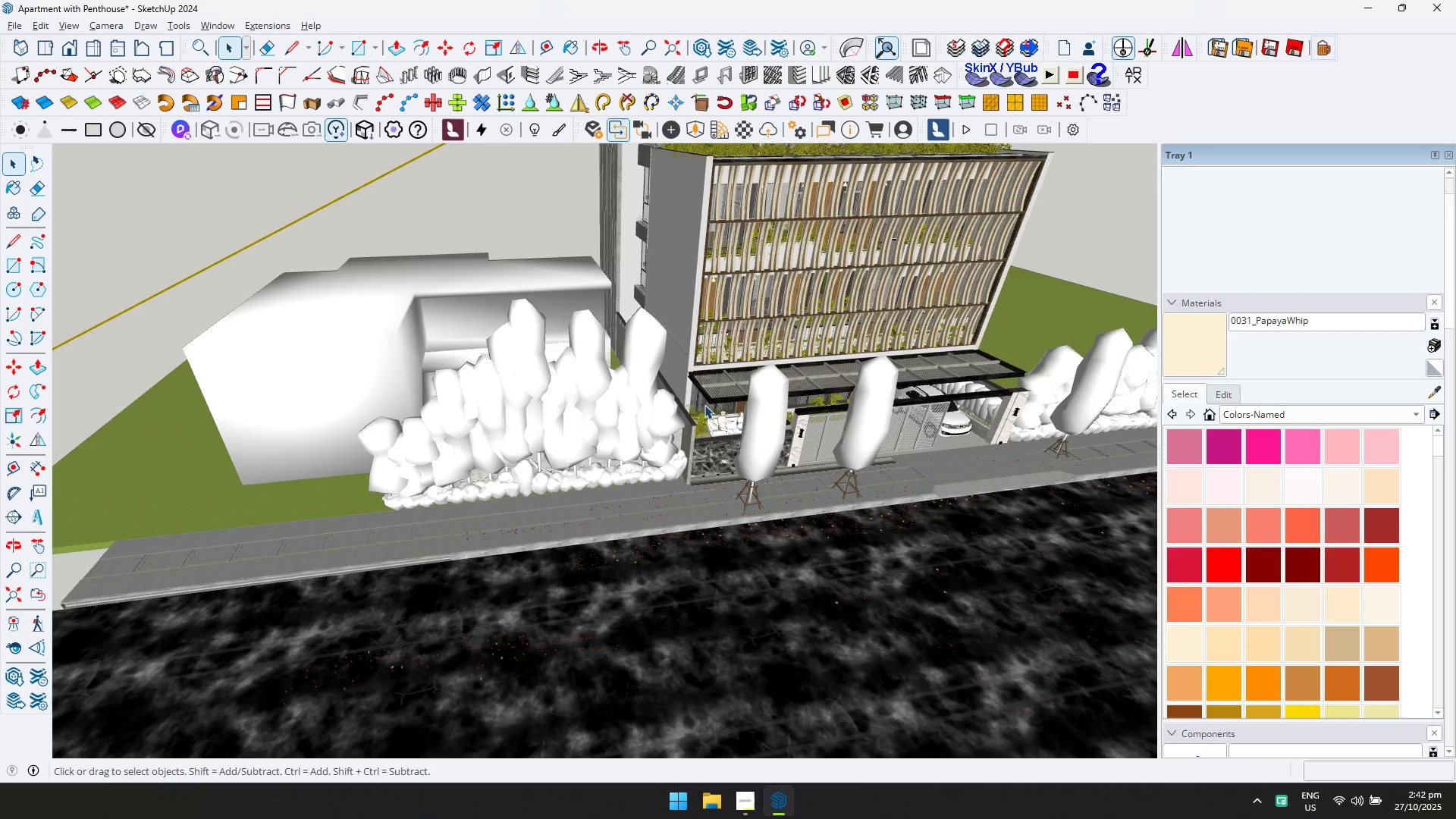 
hold_key(key=ShiftLeft, duration=0.54)
 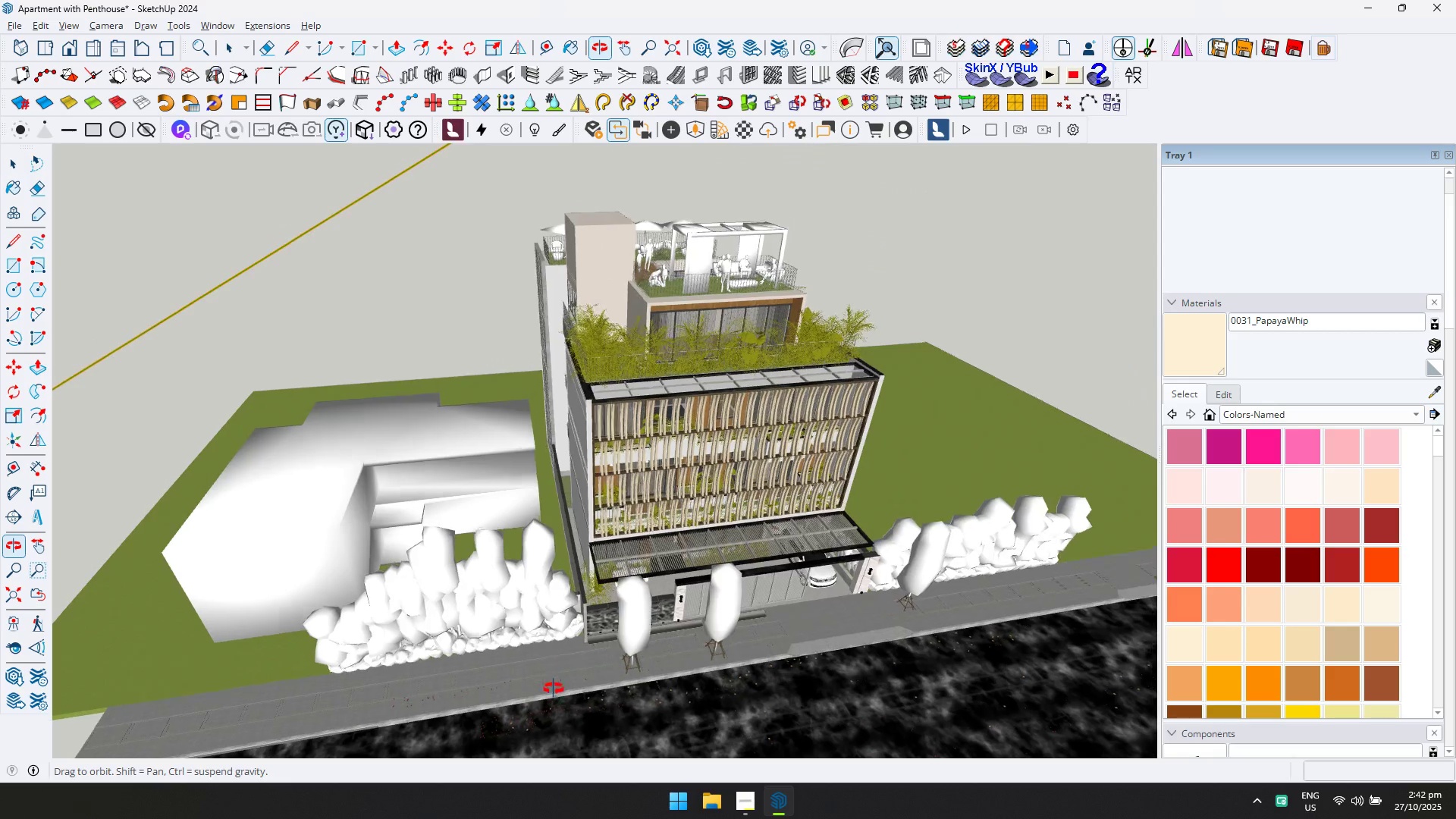 
hold_key(key=ShiftLeft, duration=0.48)
 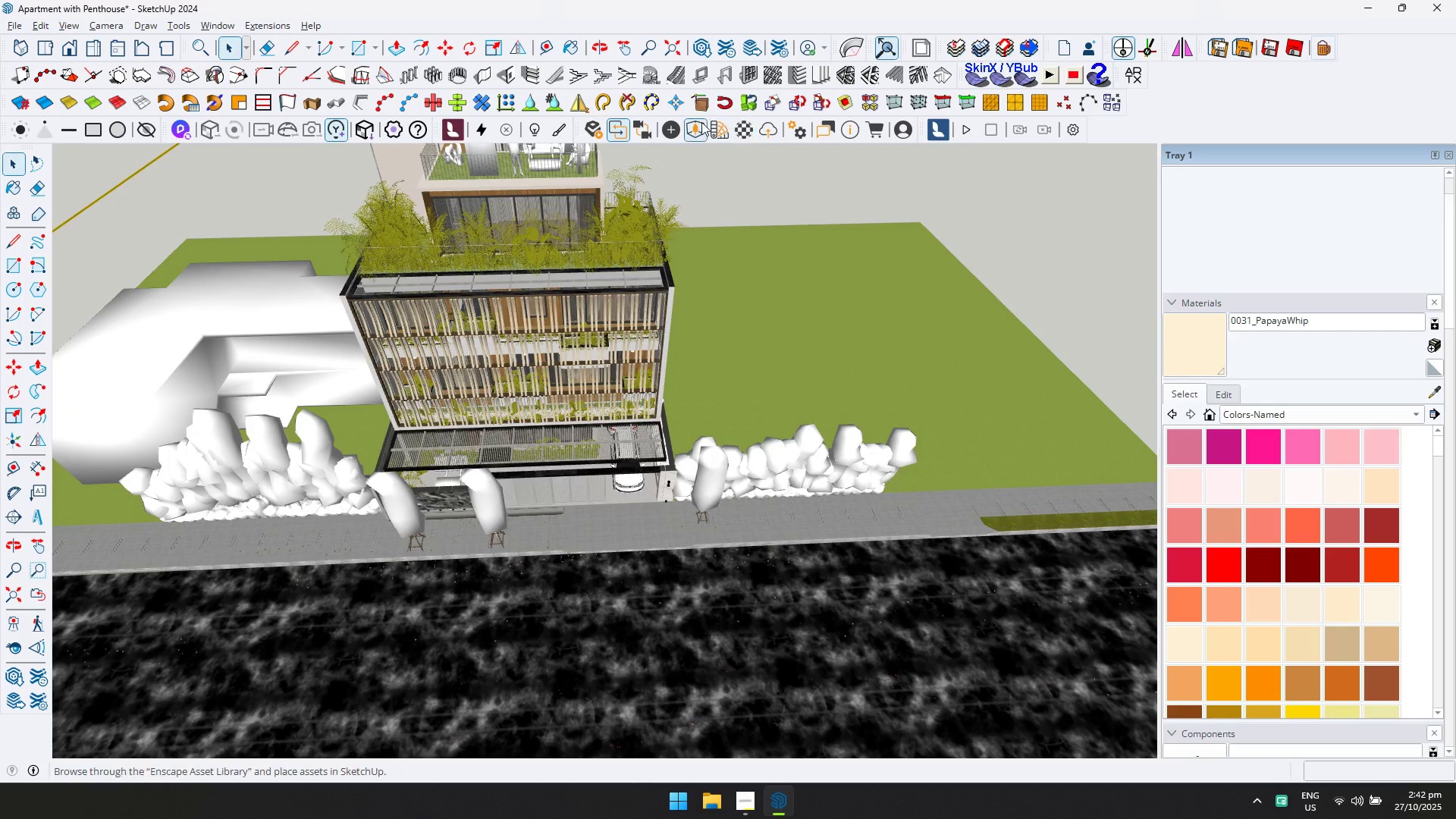 
left_click([695, 124])
 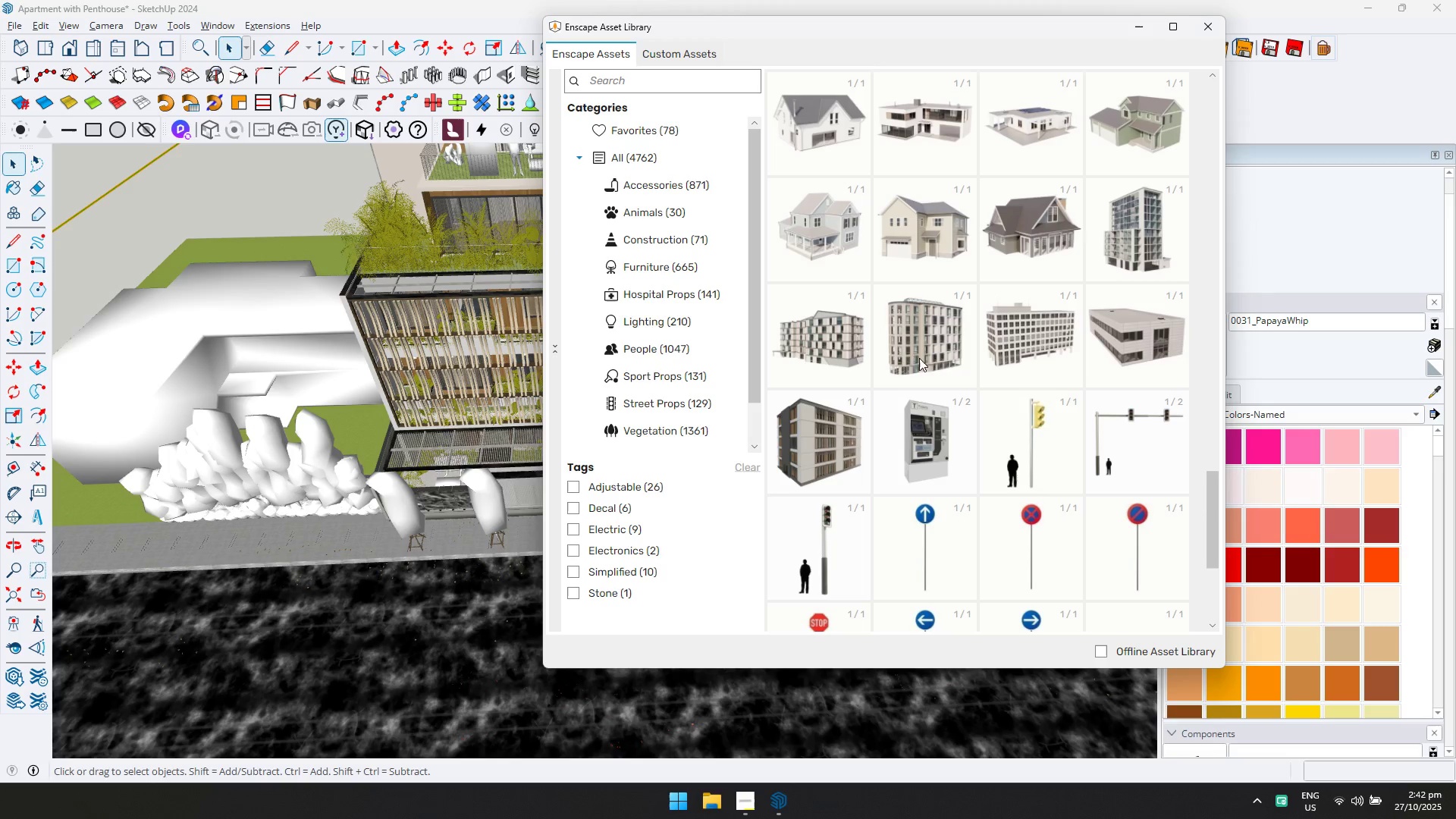 
scroll: coordinate [932, 328], scroll_direction: up, amount: 2.0
 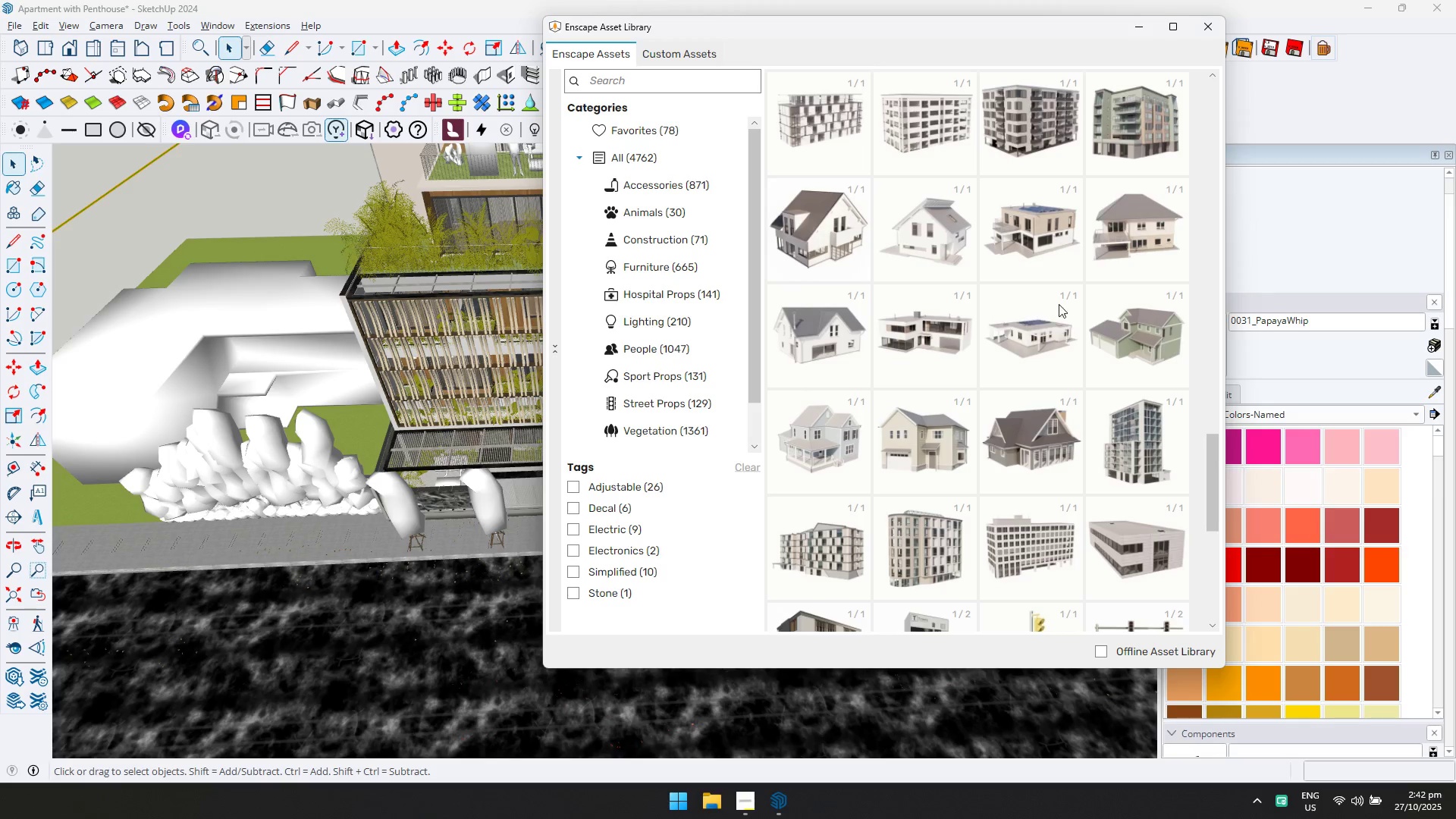 
scroll: coordinate [1077, 317], scroll_direction: down, amount: 1.0
 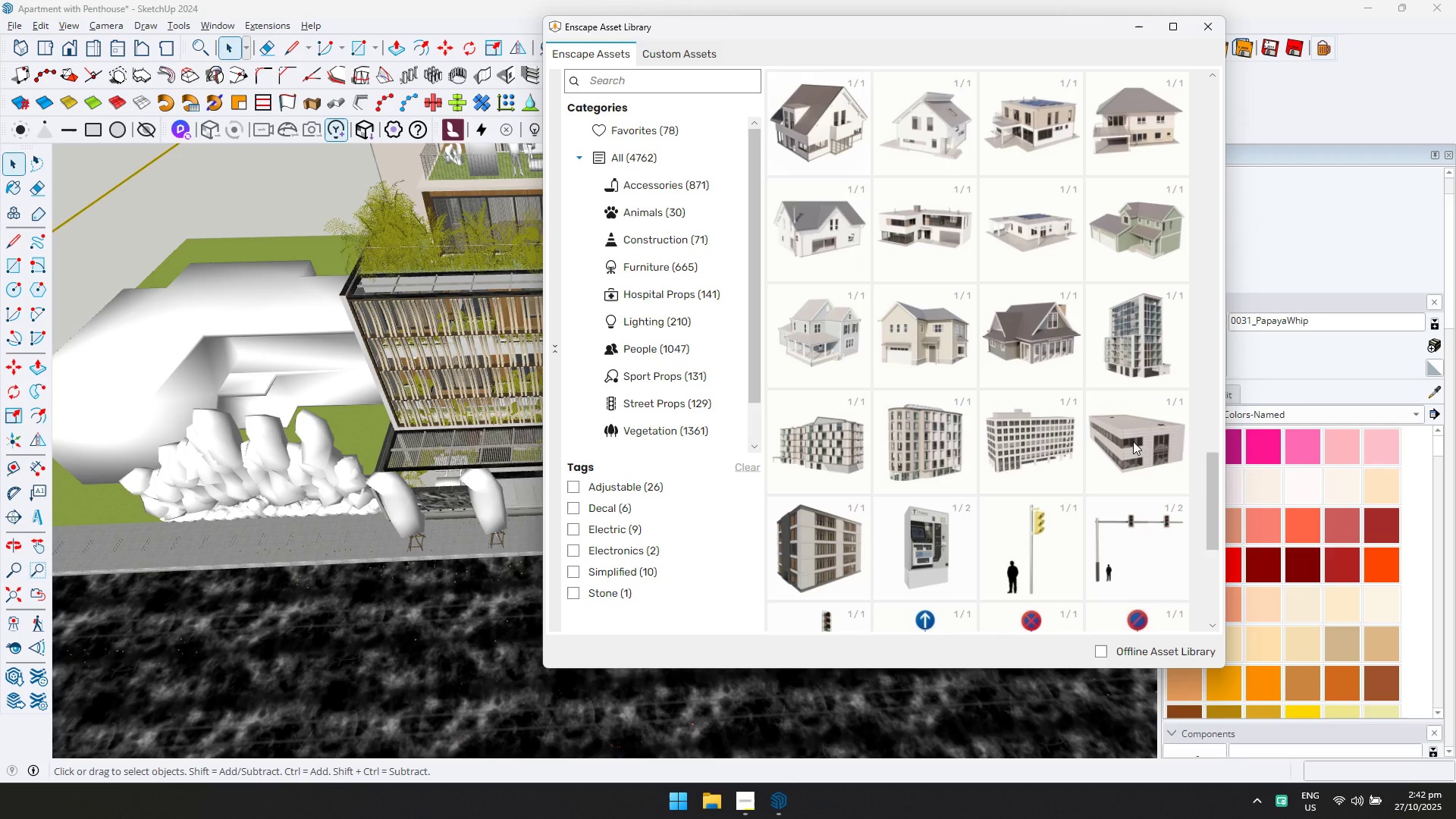 
double_click([1133, 441])
 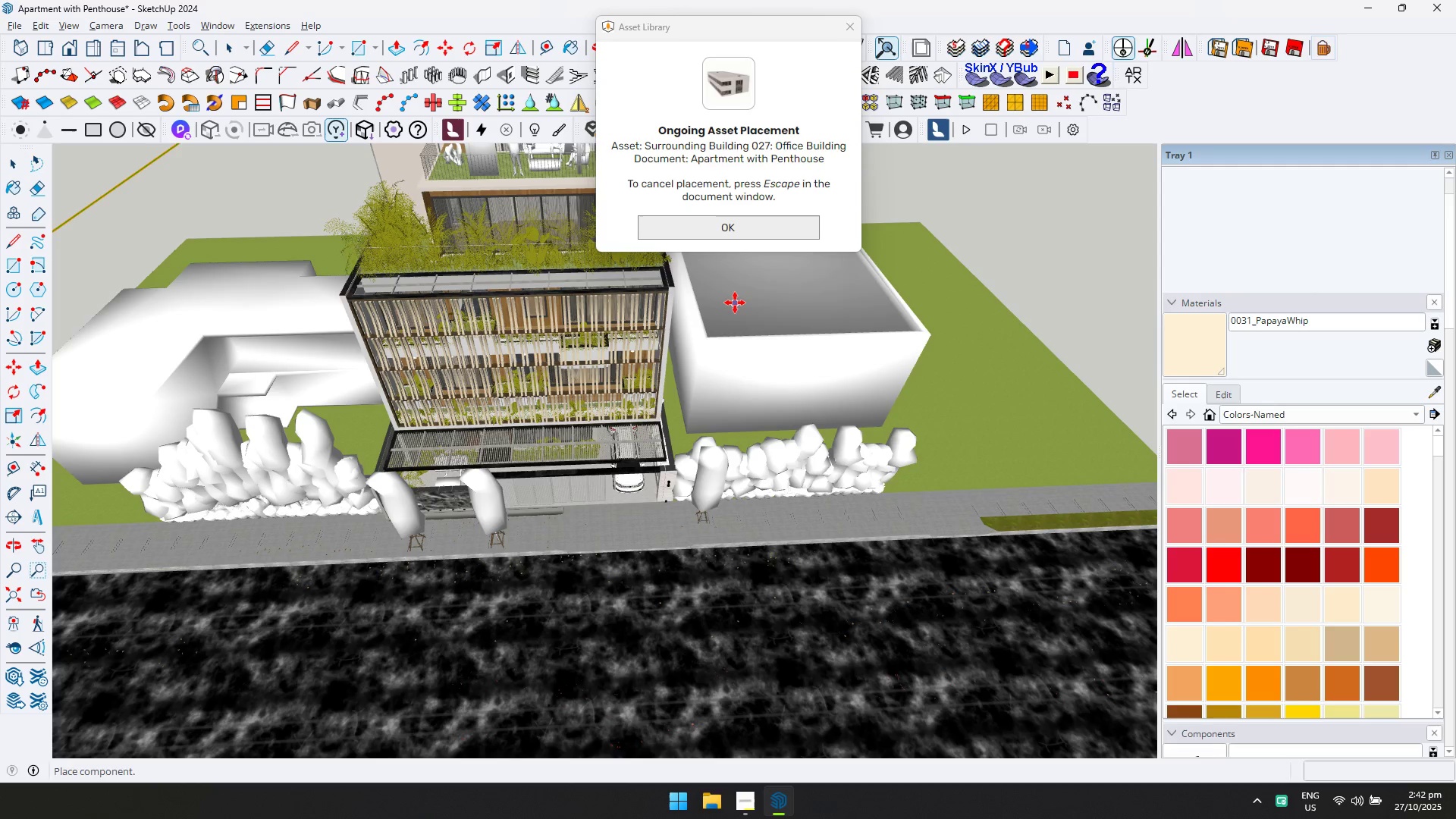 
left_click([733, 306])
 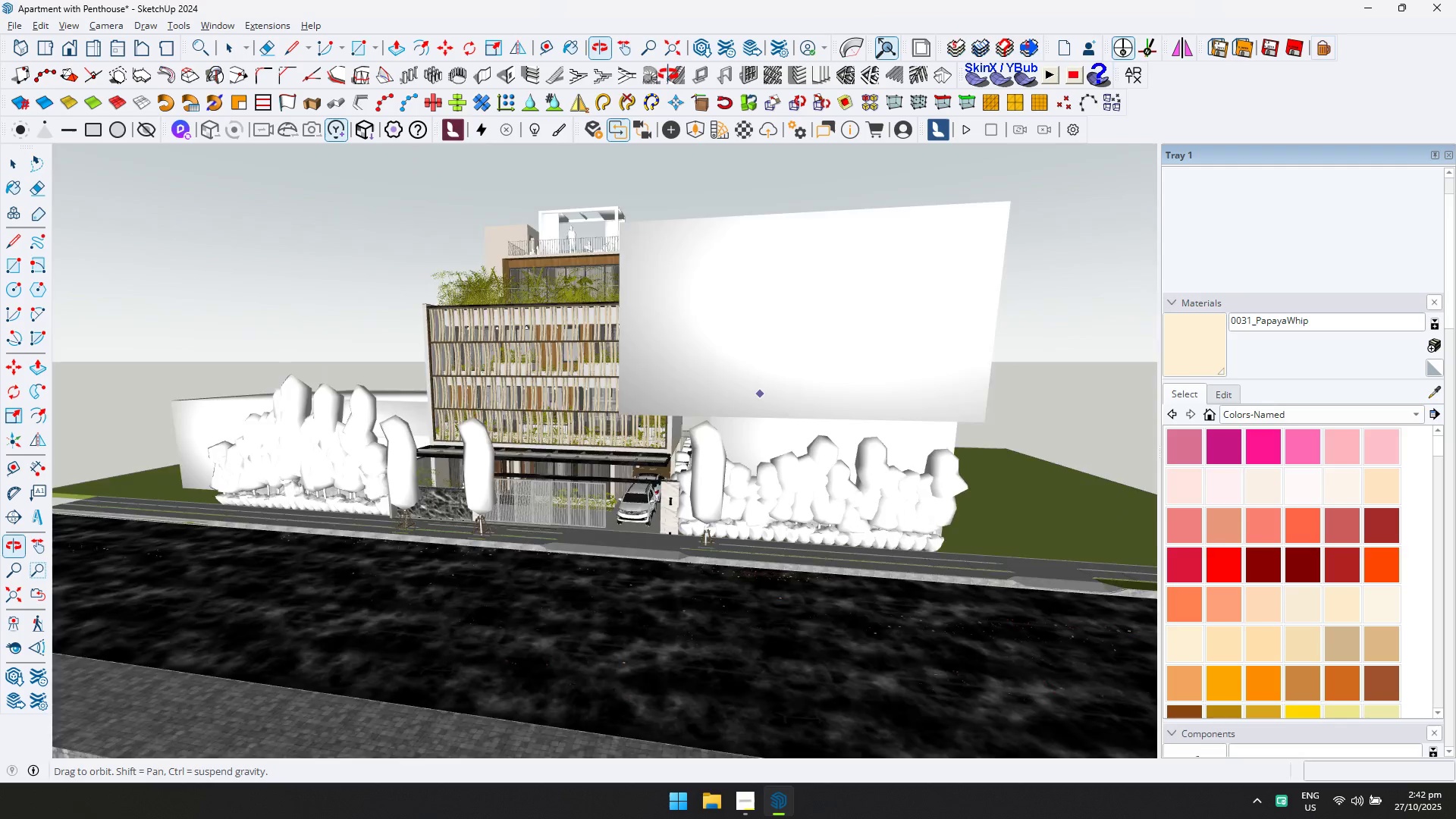 
key(Escape)
 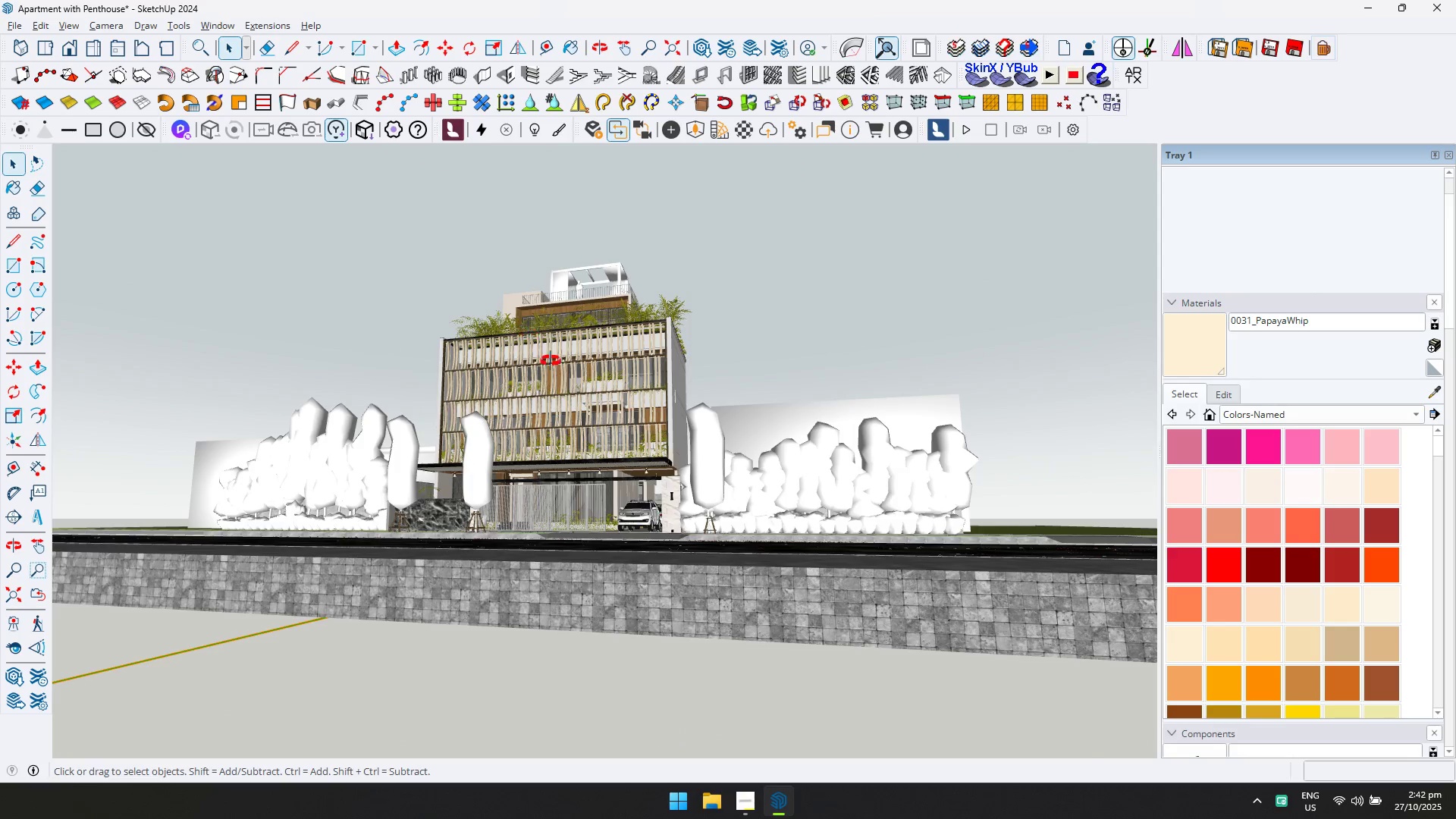 
hold_key(key=ShiftLeft, duration=0.49)
 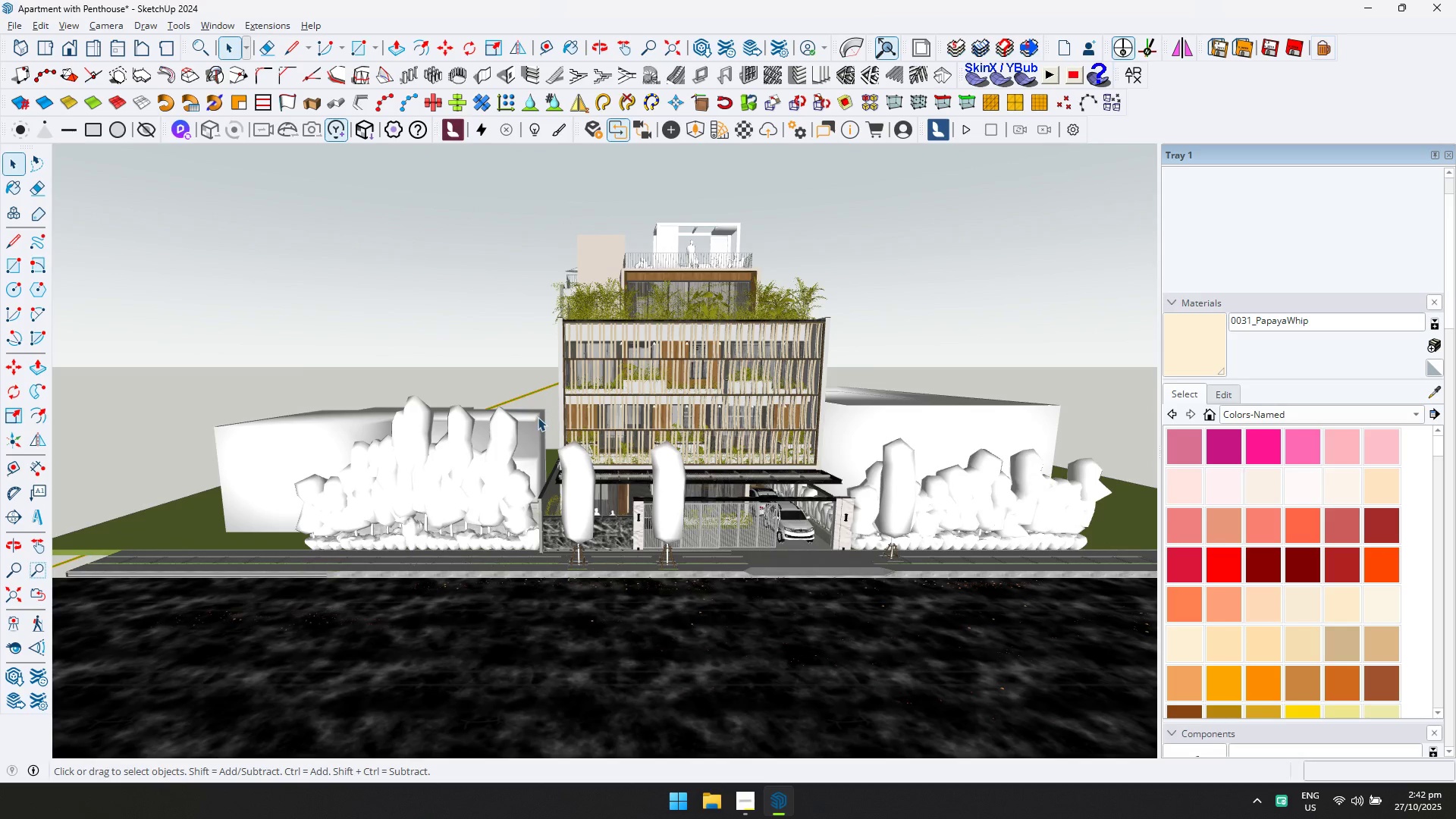 
key(S)
 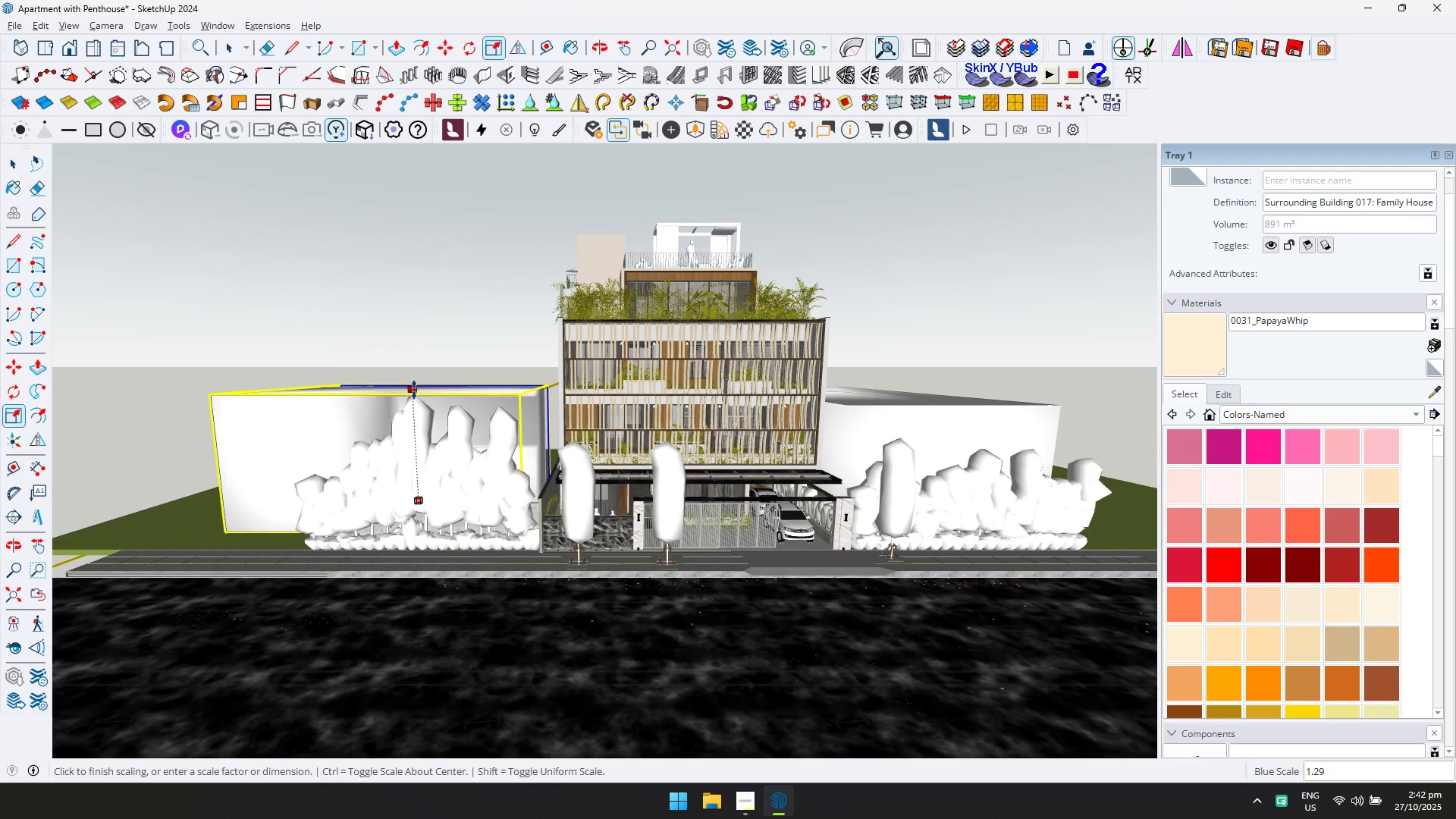 
left_click([414, 391])
 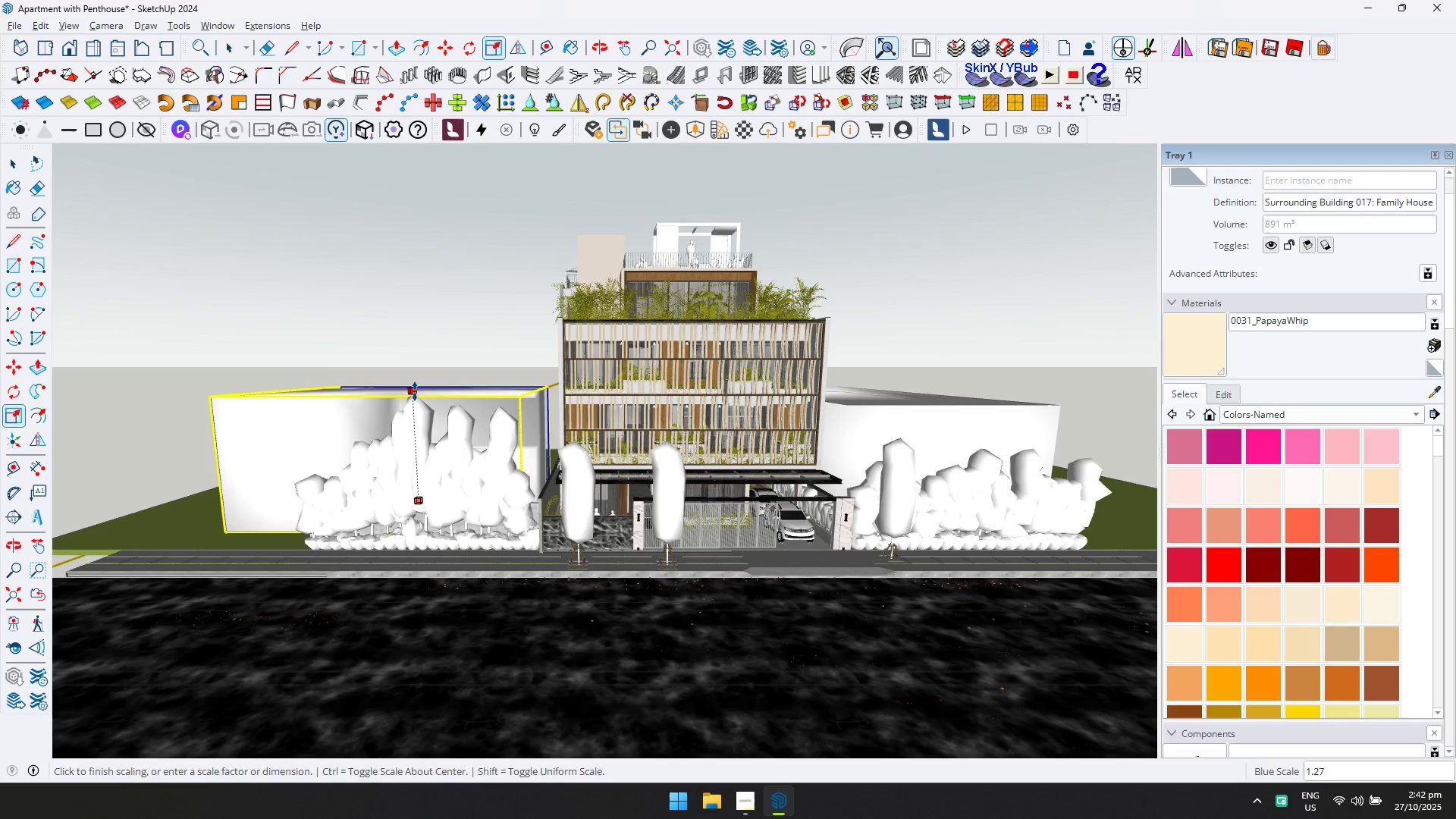 
key(Escape)
 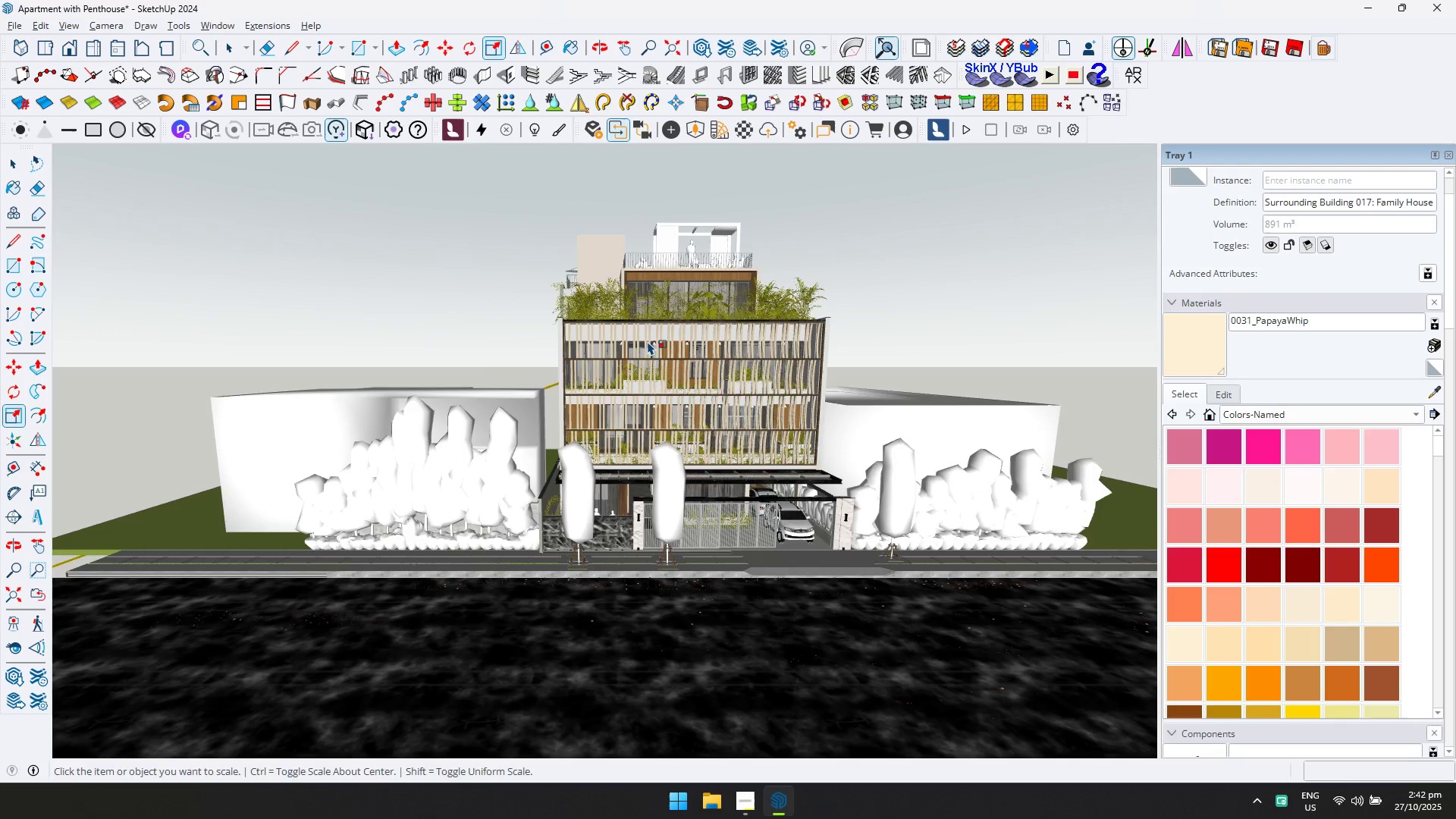 
key(Space)
 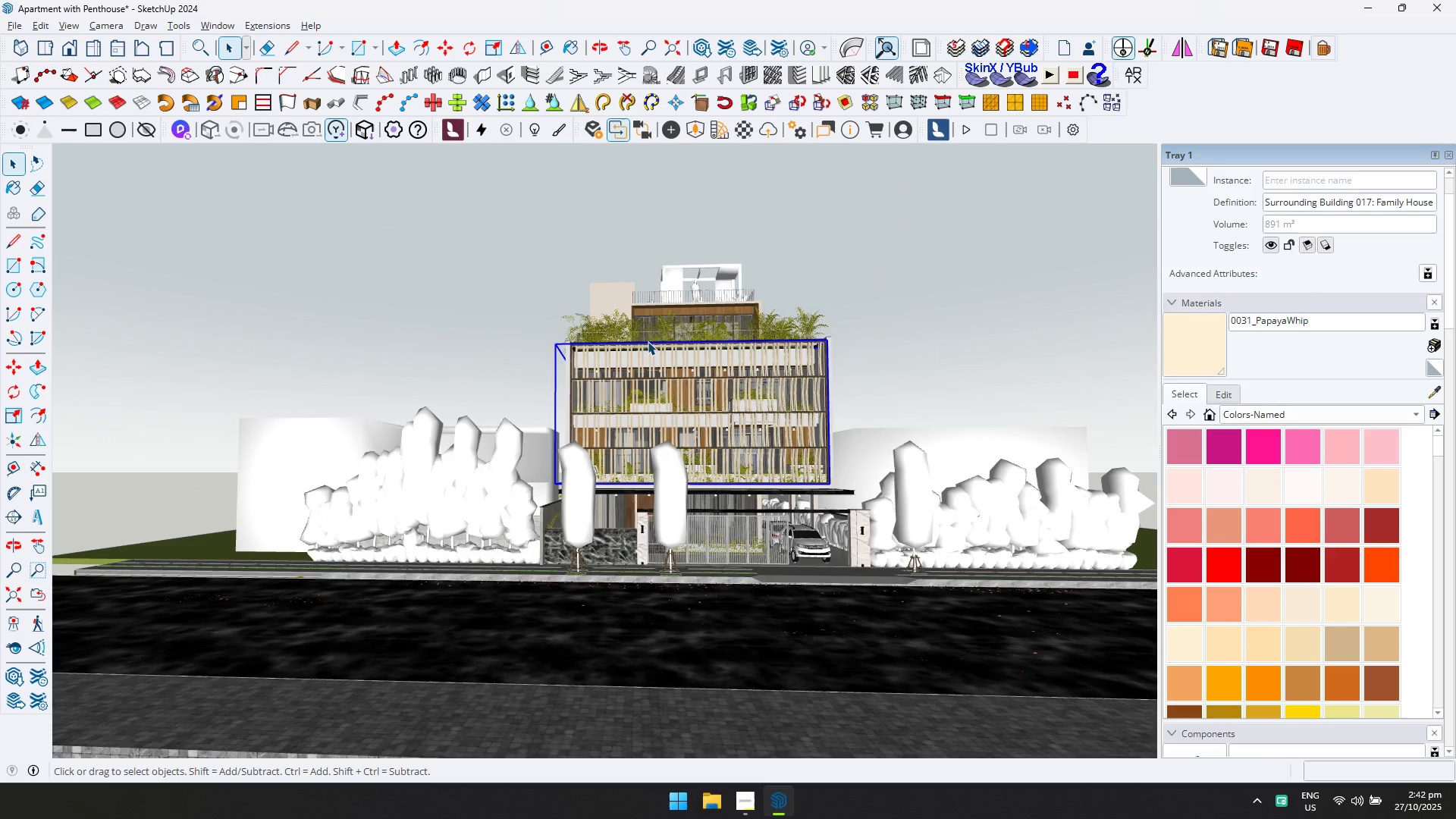 
key(Escape)
 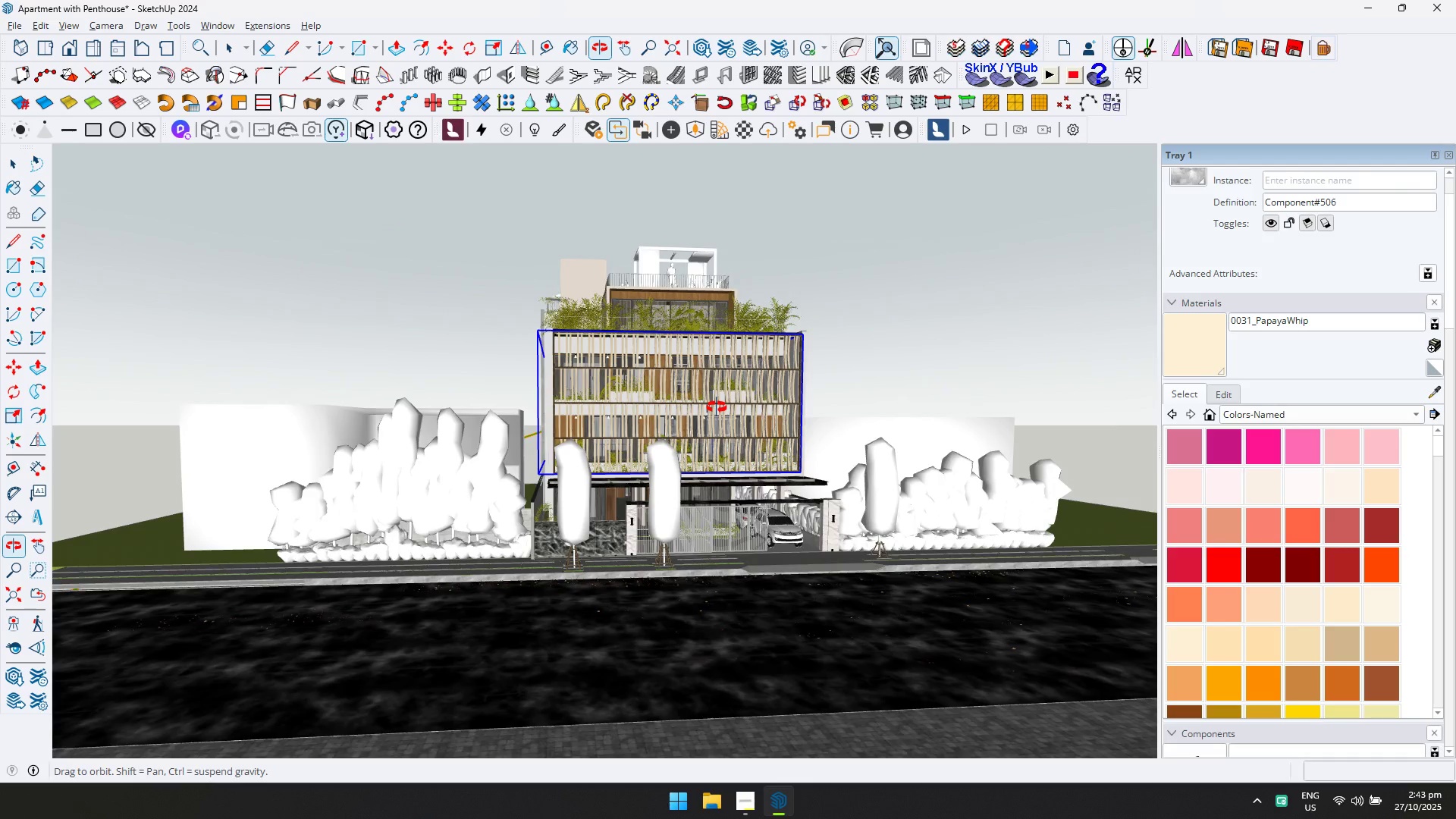 
hold_key(key=ShiftLeft, duration=0.45)
 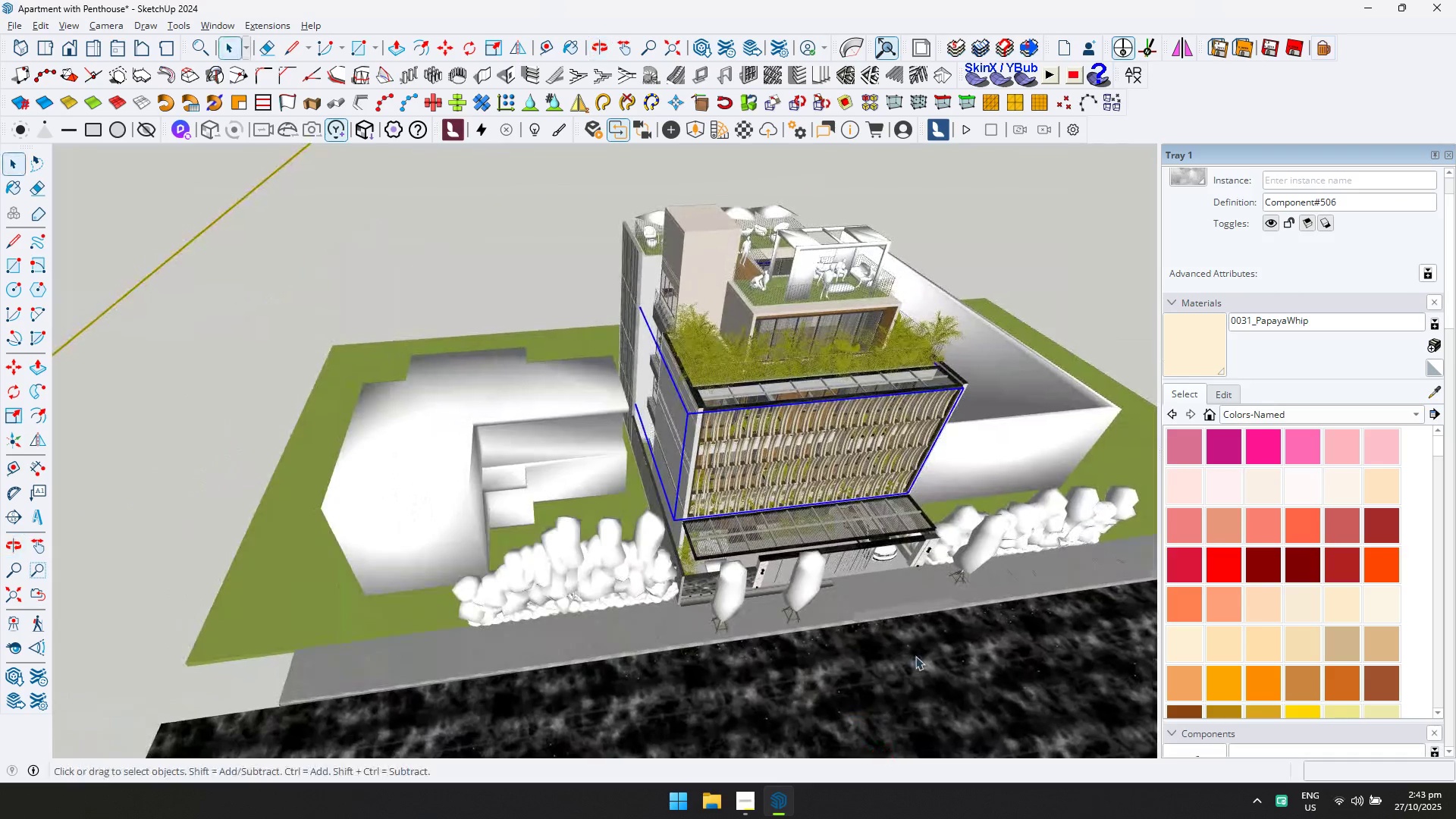 
hold_key(key=ShiftLeft, duration=0.66)
scroll: coordinate [900, 579], scroll_direction: down, amount: 5.0
 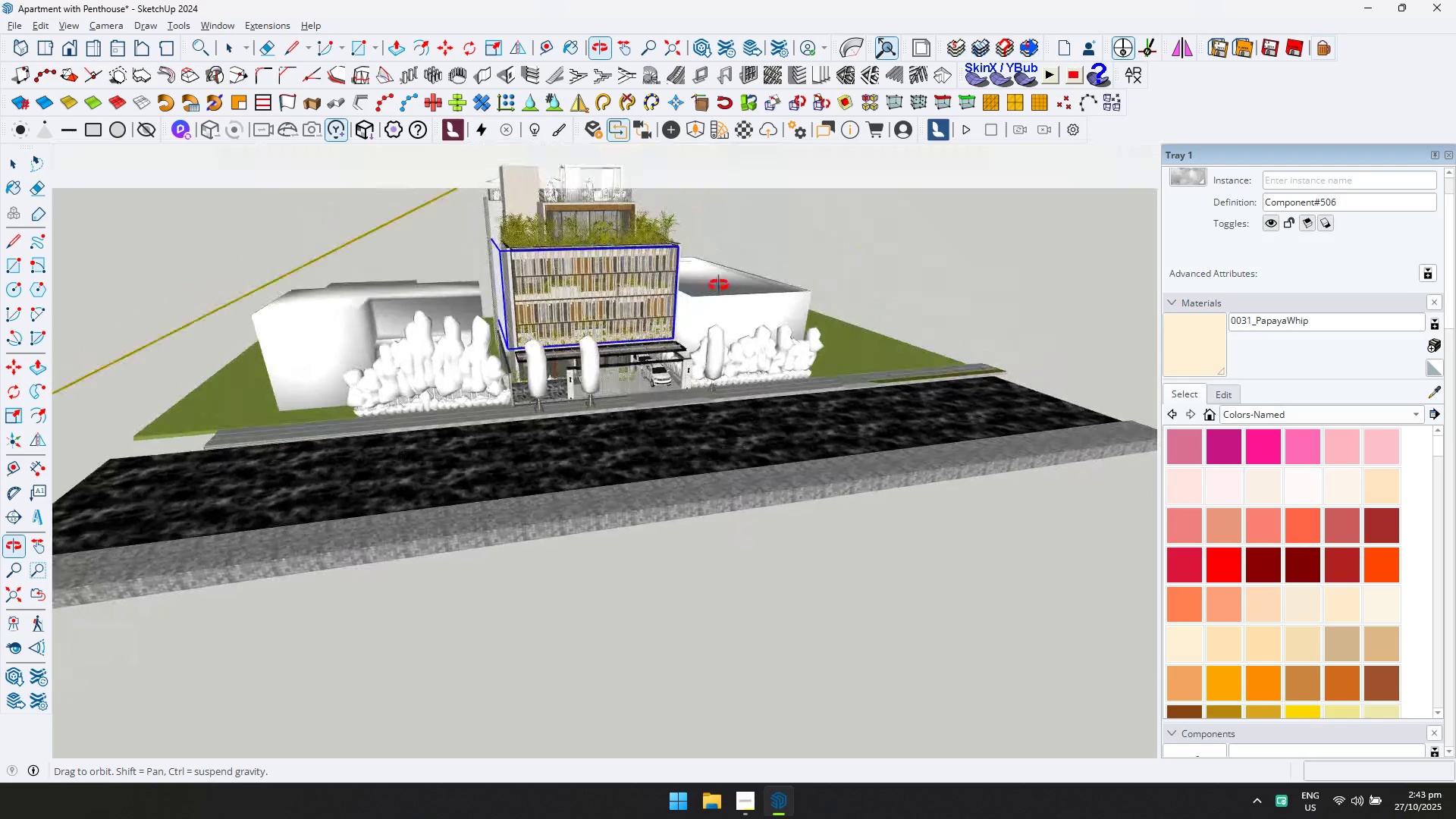 
scroll: coordinate [661, 265], scroll_direction: up, amount: 8.0
 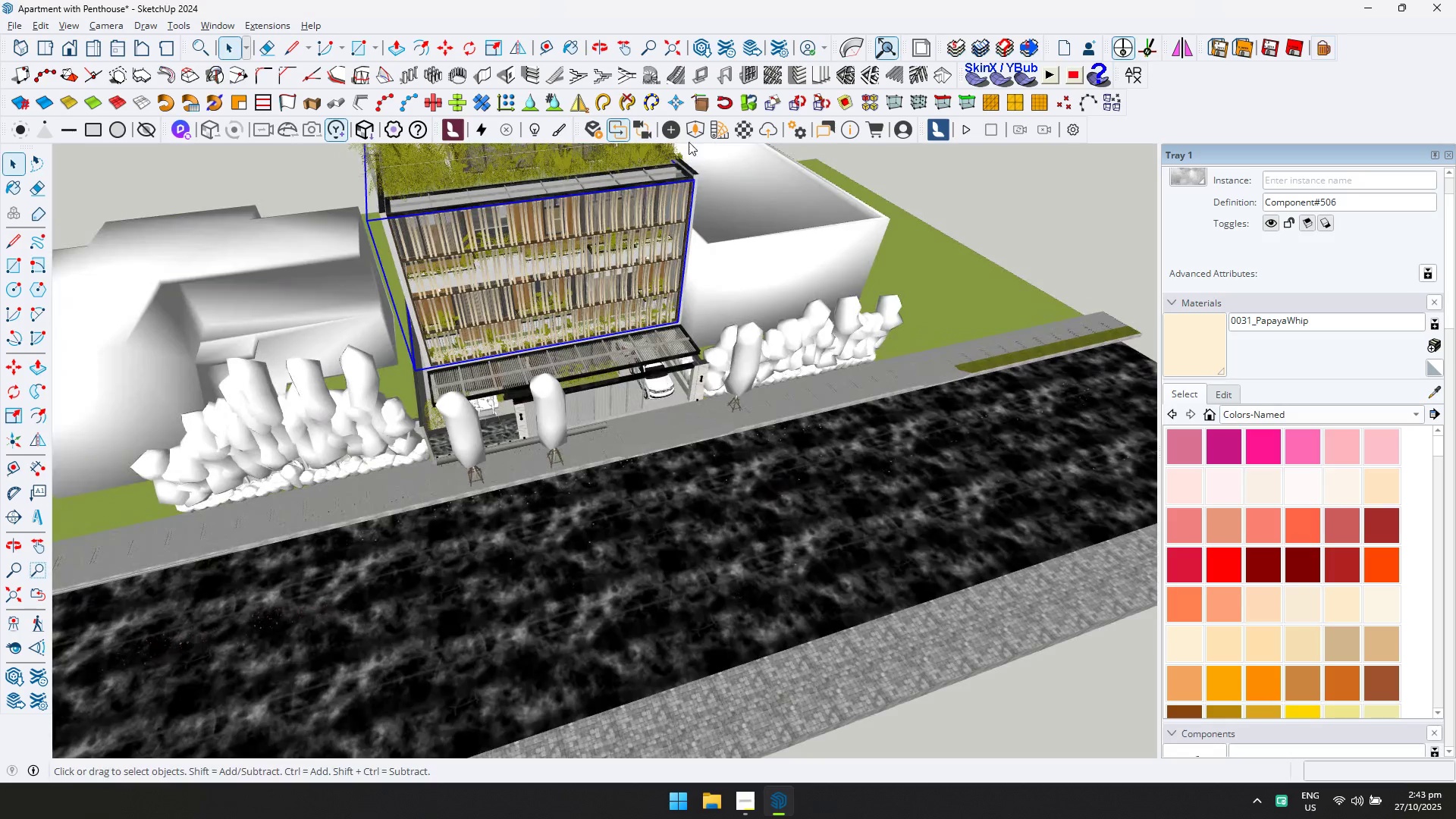 
left_click([689, 124])
 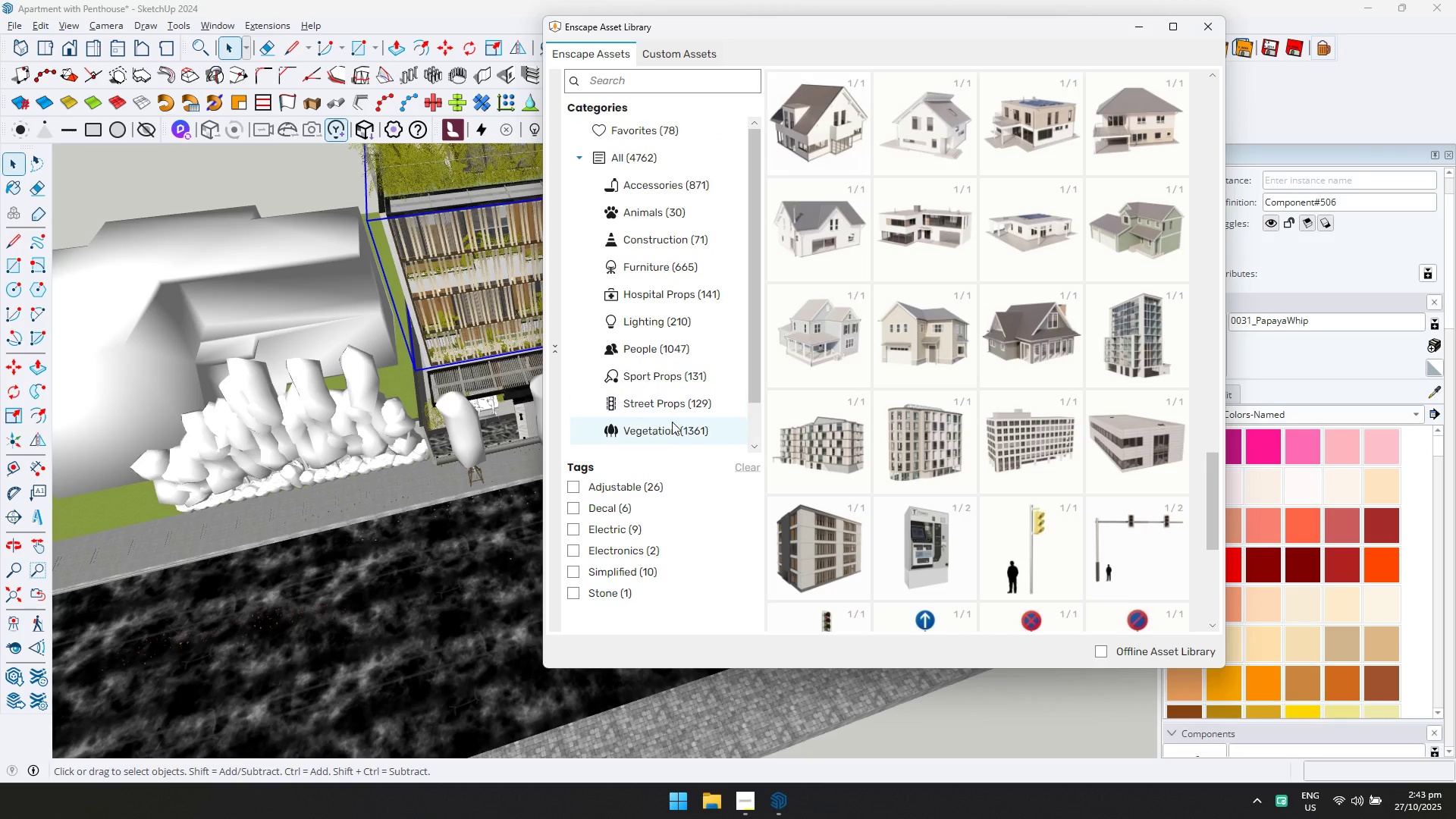 
left_click([671, 427])
 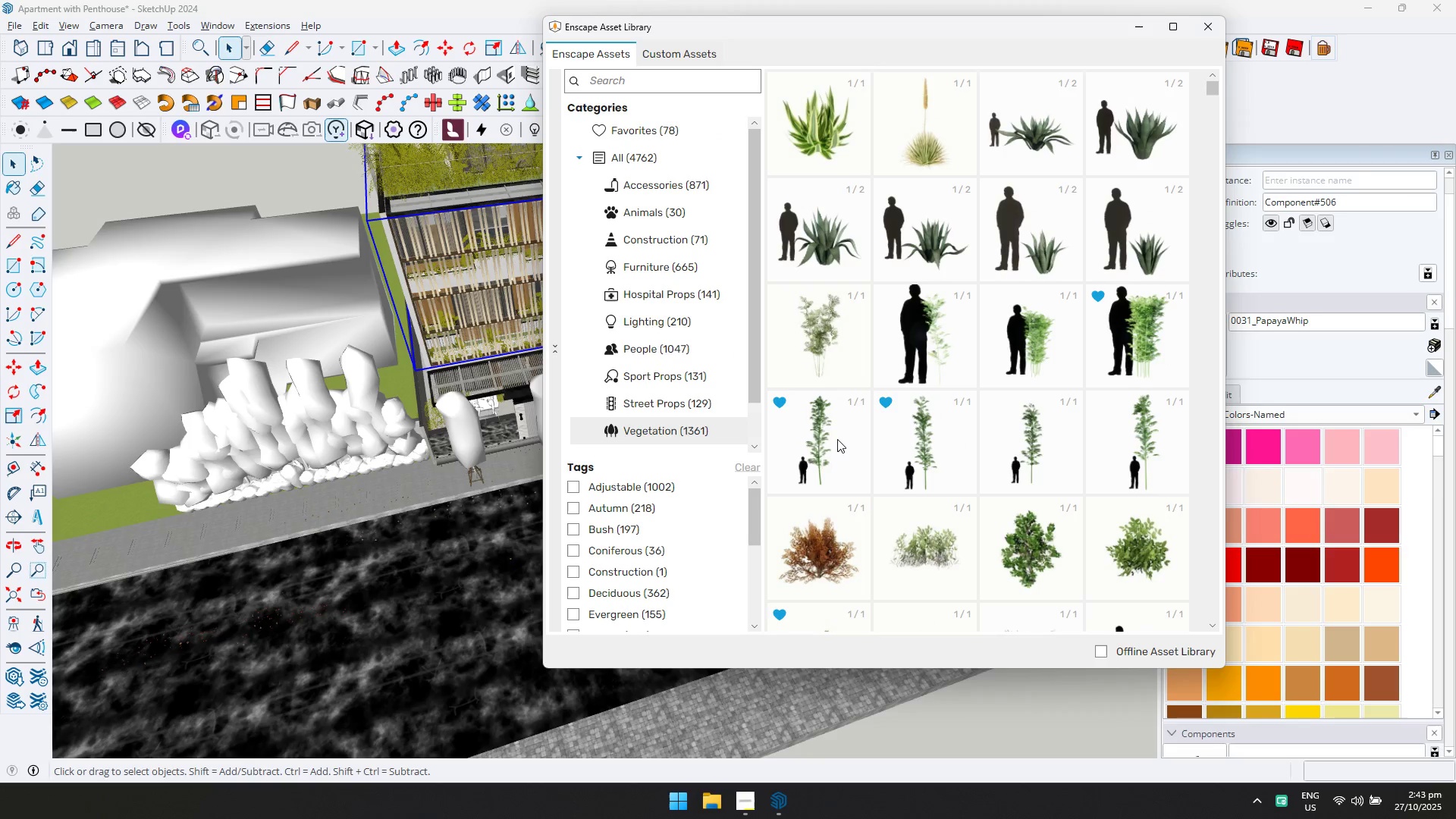 
scroll: coordinate [933, 326], scroll_direction: none, amount: 0.0
 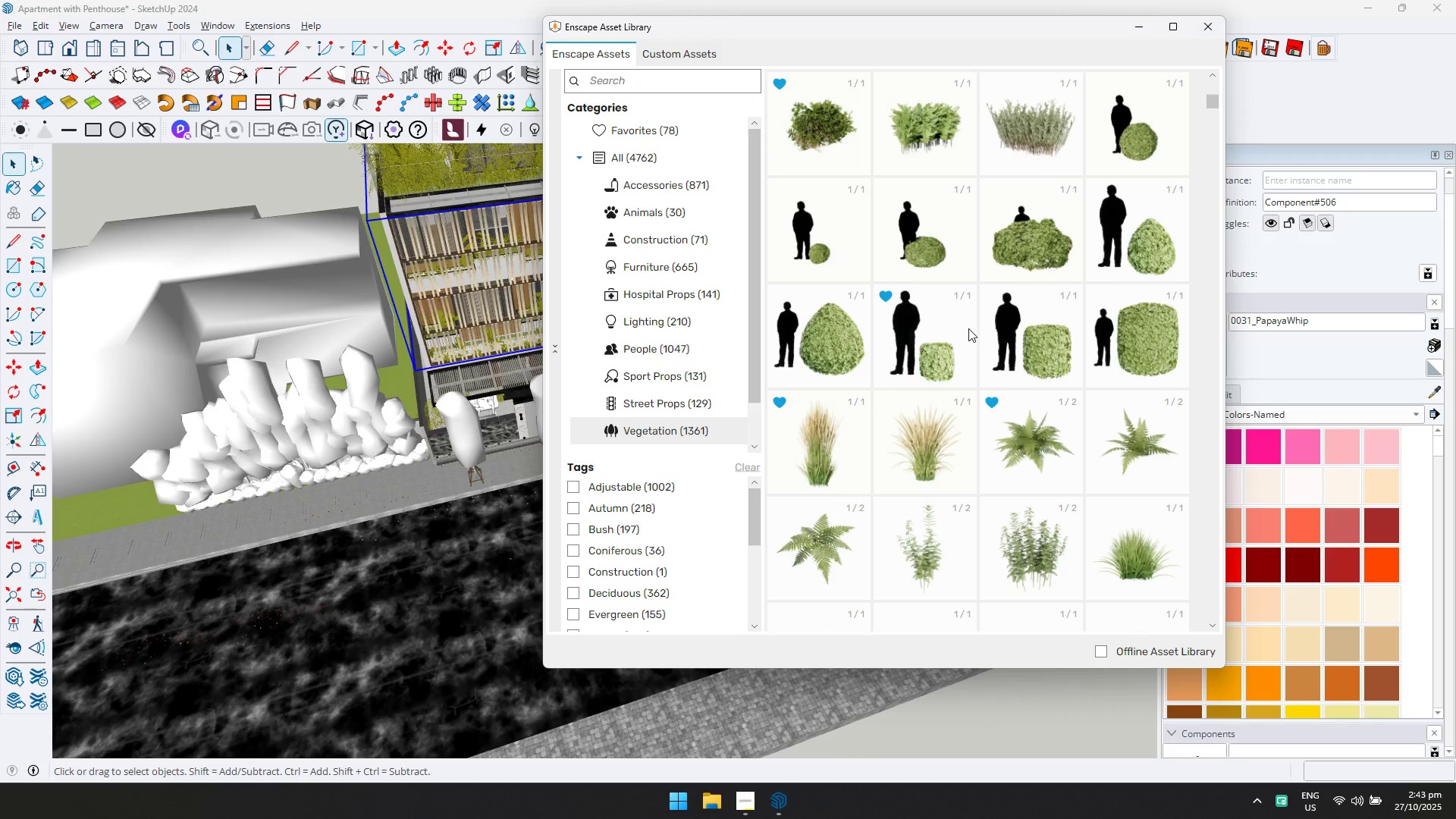 
scroll: coordinate [977, 344], scroll_direction: down, amount: 8.0
 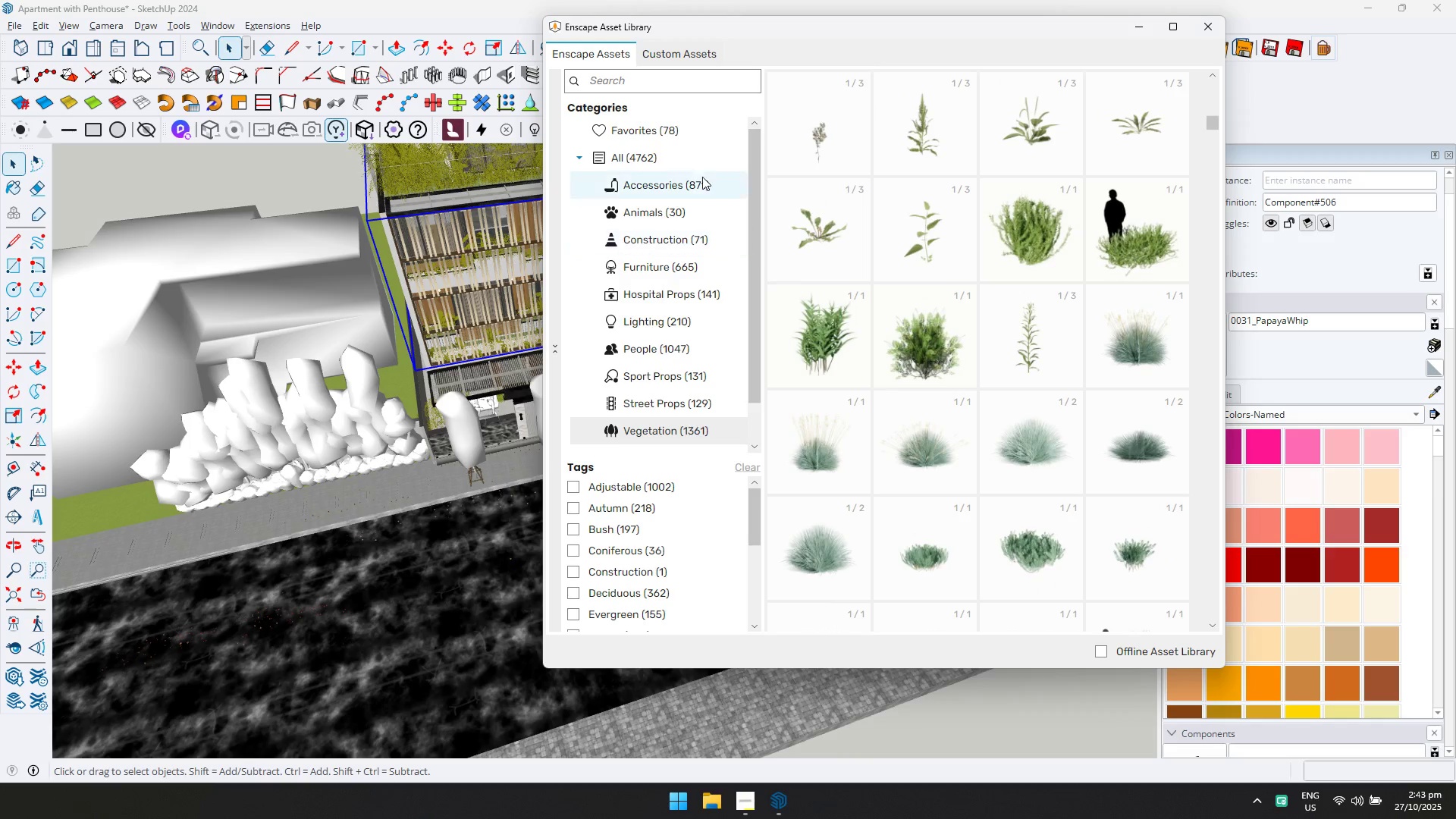 
left_click([689, 143])
 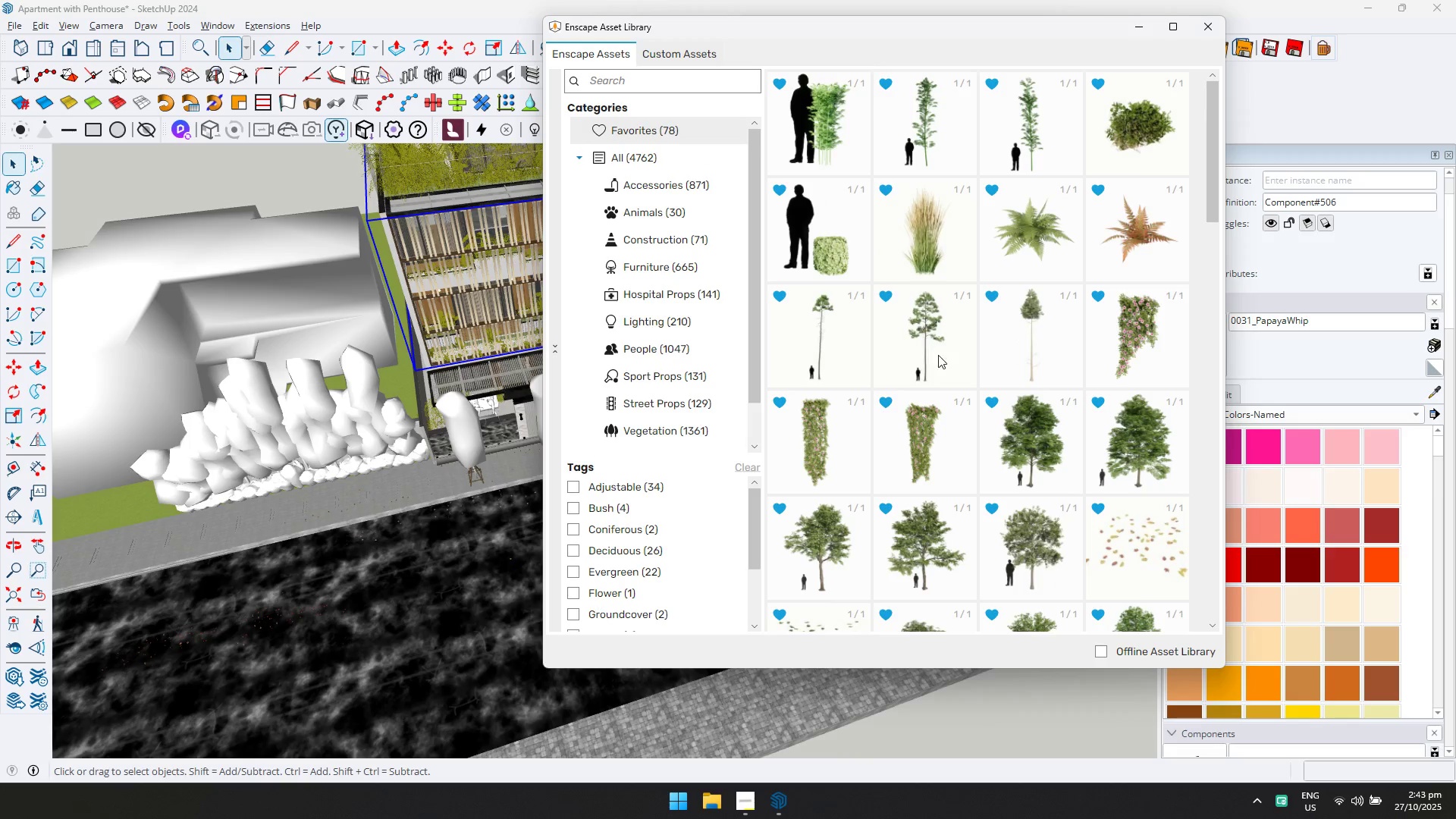 
scroll: coordinate [1009, 334], scroll_direction: down, amount: 3.0
 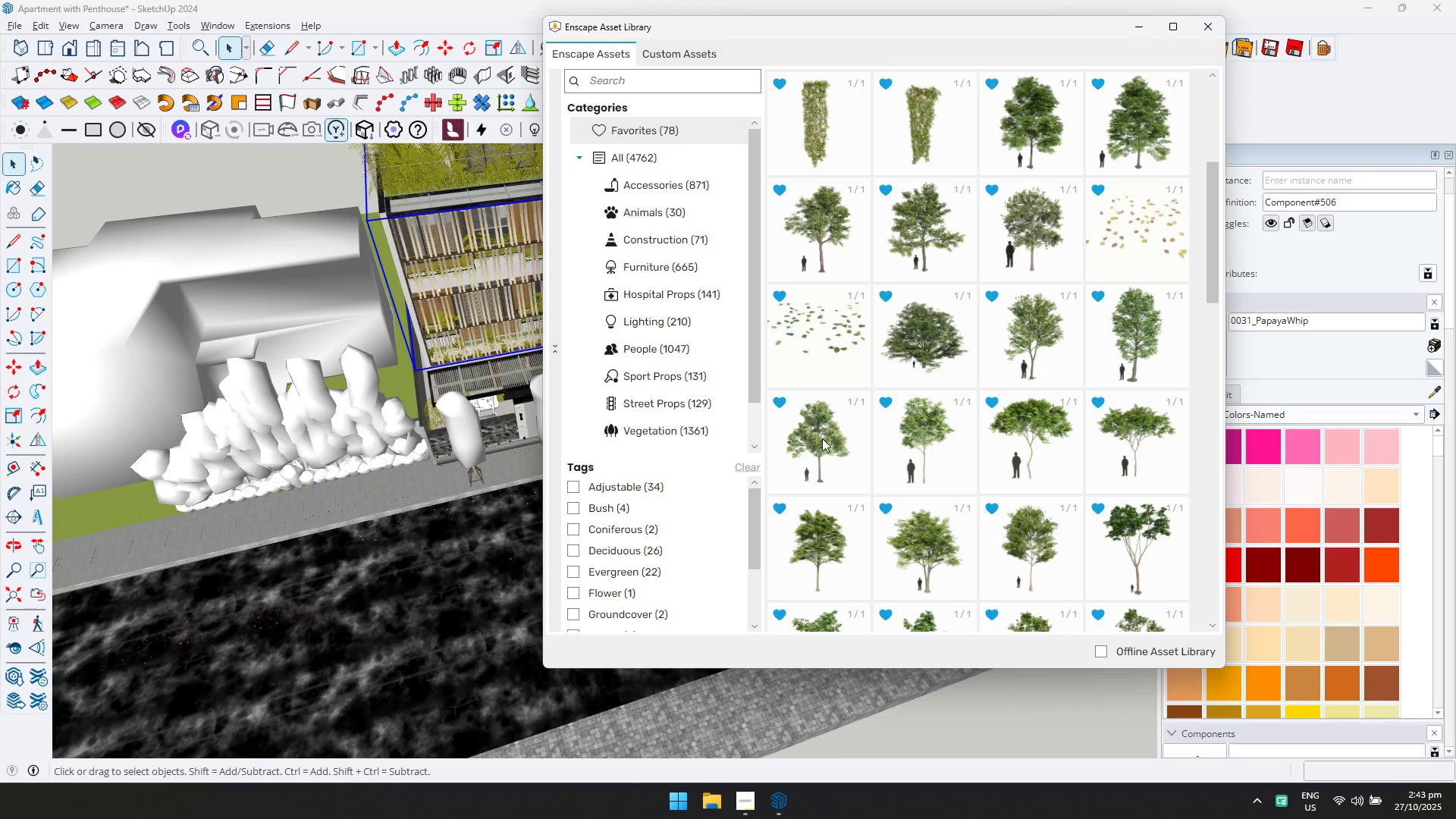 
double_click([822, 438])
 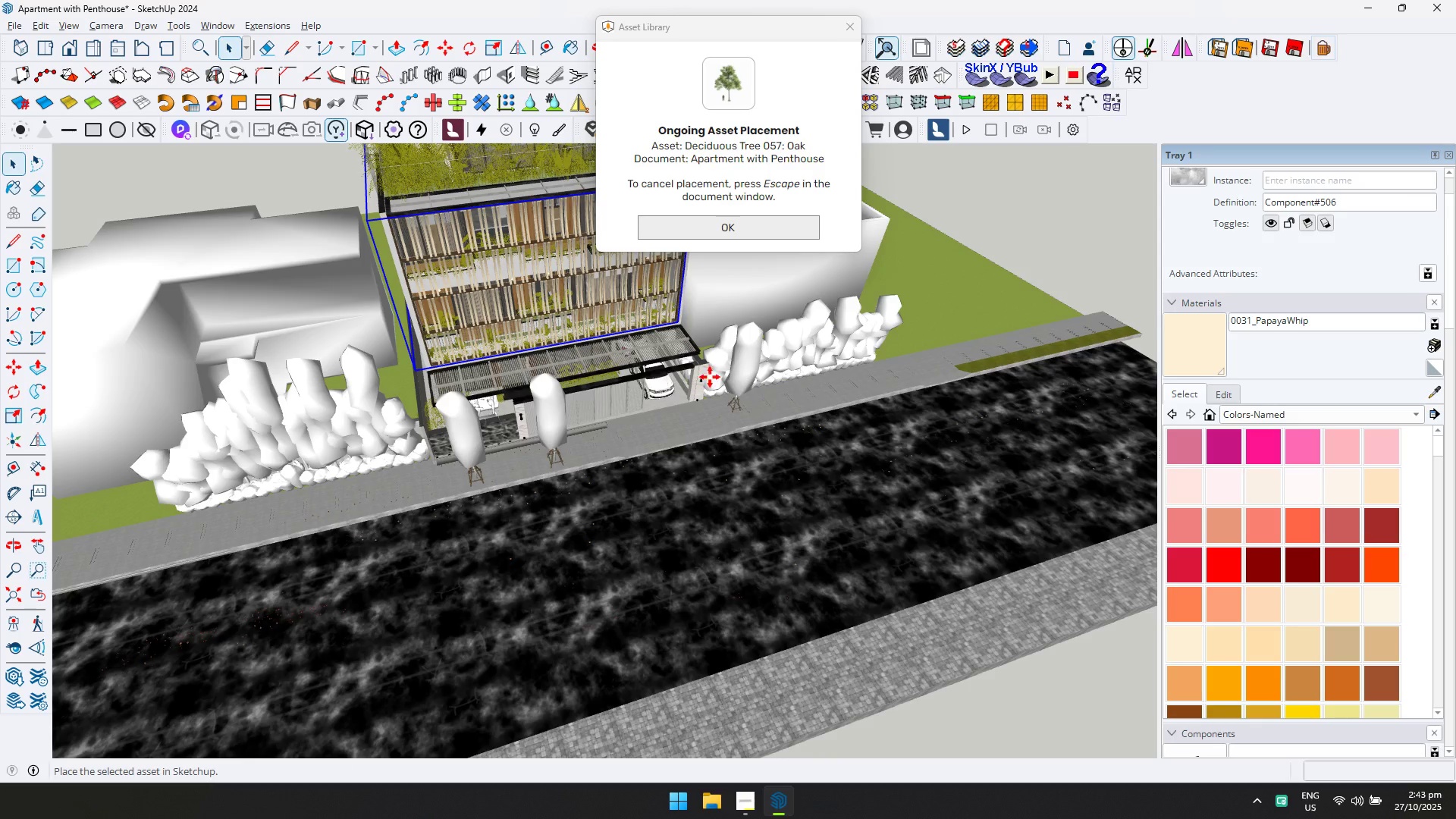 
hold_key(key=ShiftLeft, duration=0.58)
 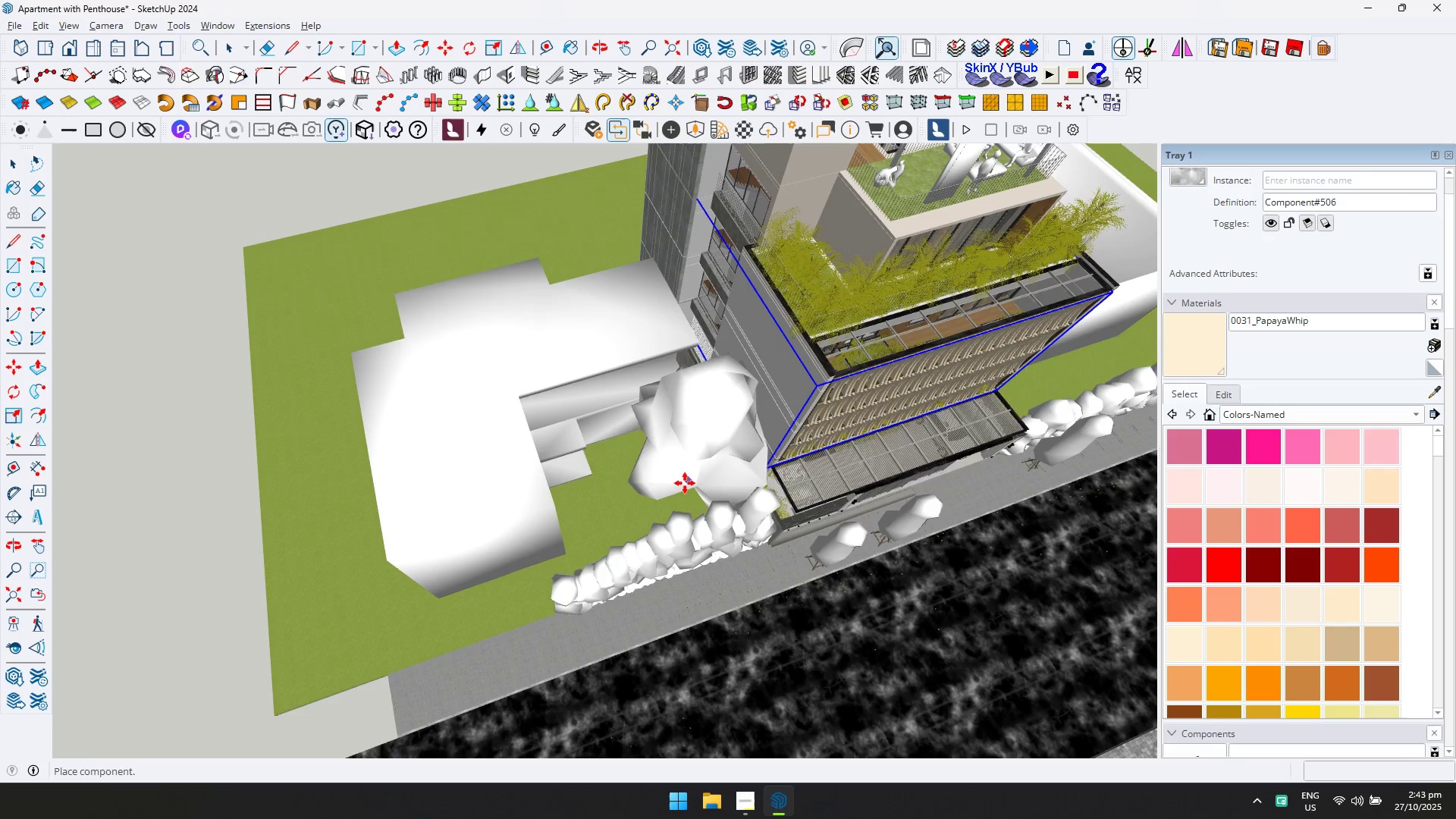 
left_click([683, 484])
 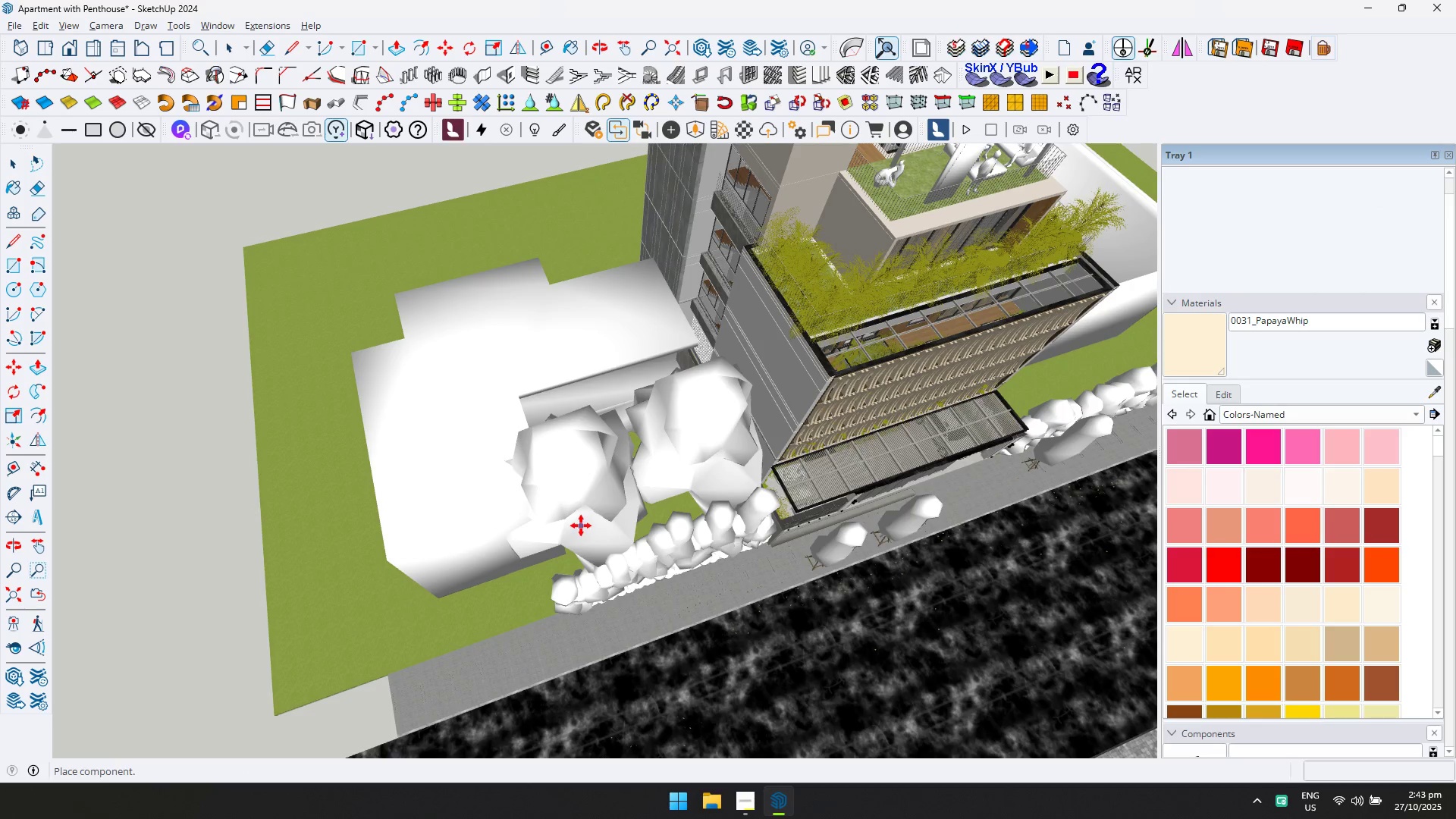 
left_click([583, 519])
 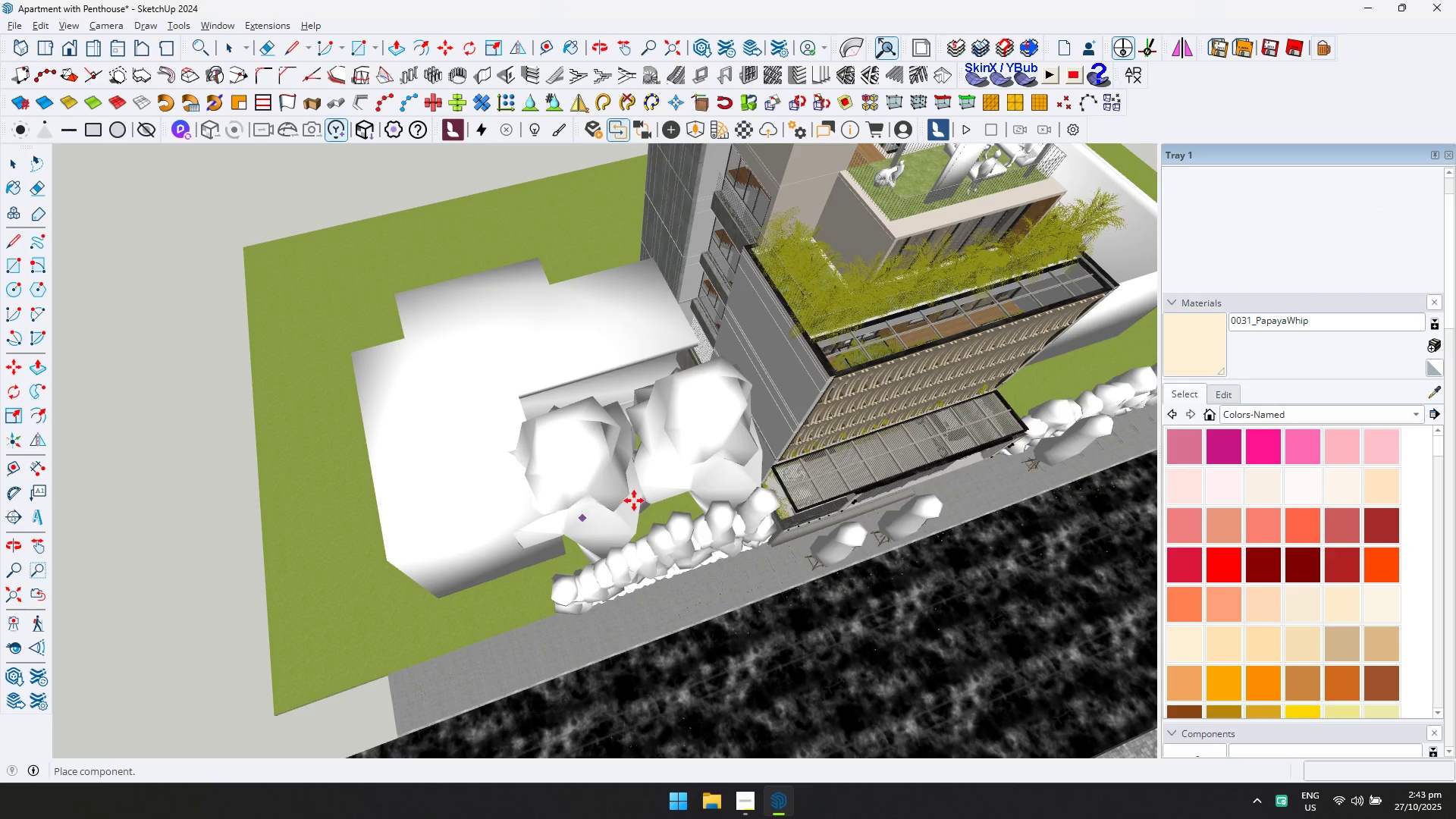 
hold_key(key=ShiftLeft, duration=0.63)
 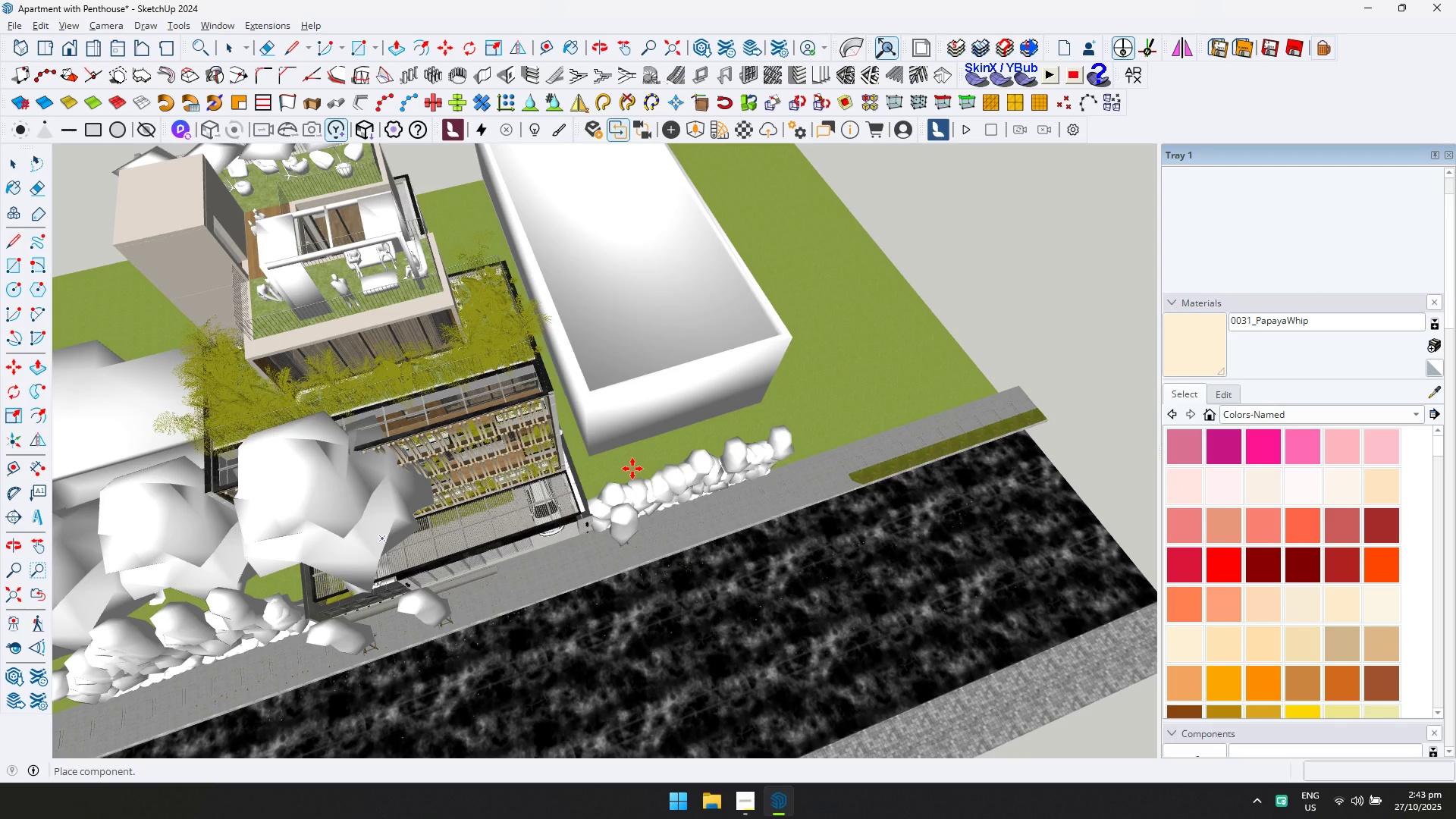 
wait(24.28)
 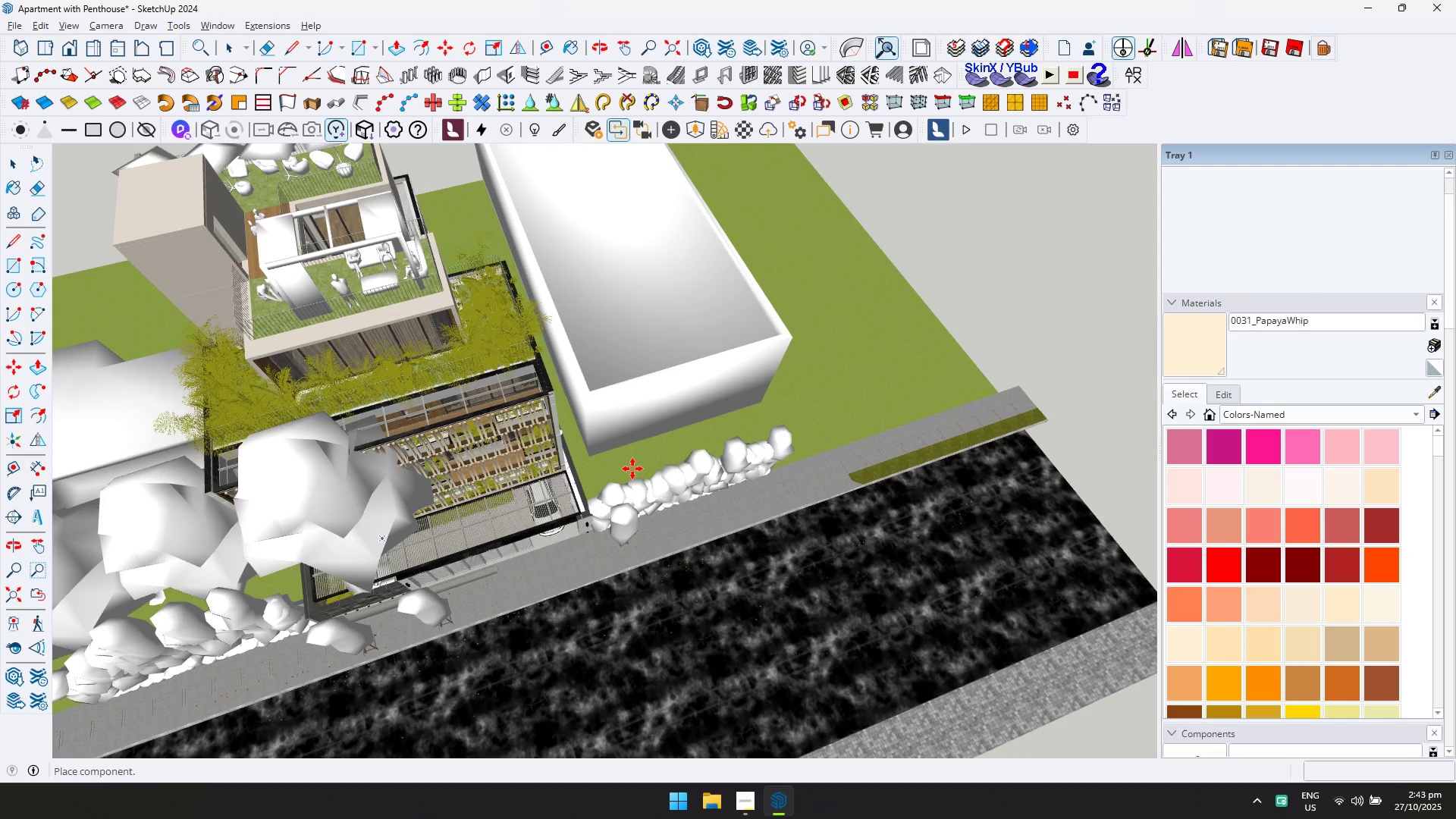 
key(Space)
 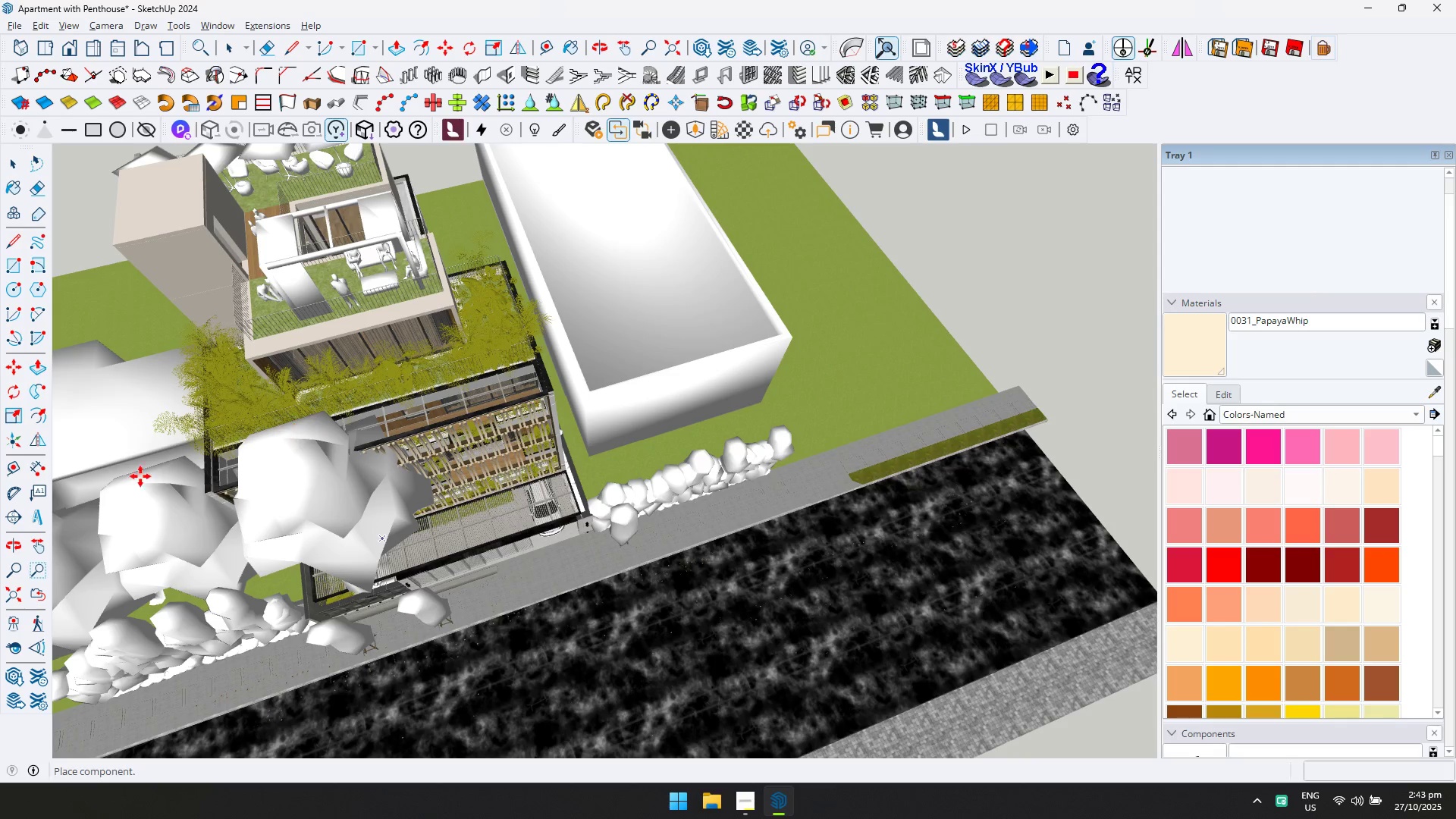 
wait(6.13)
 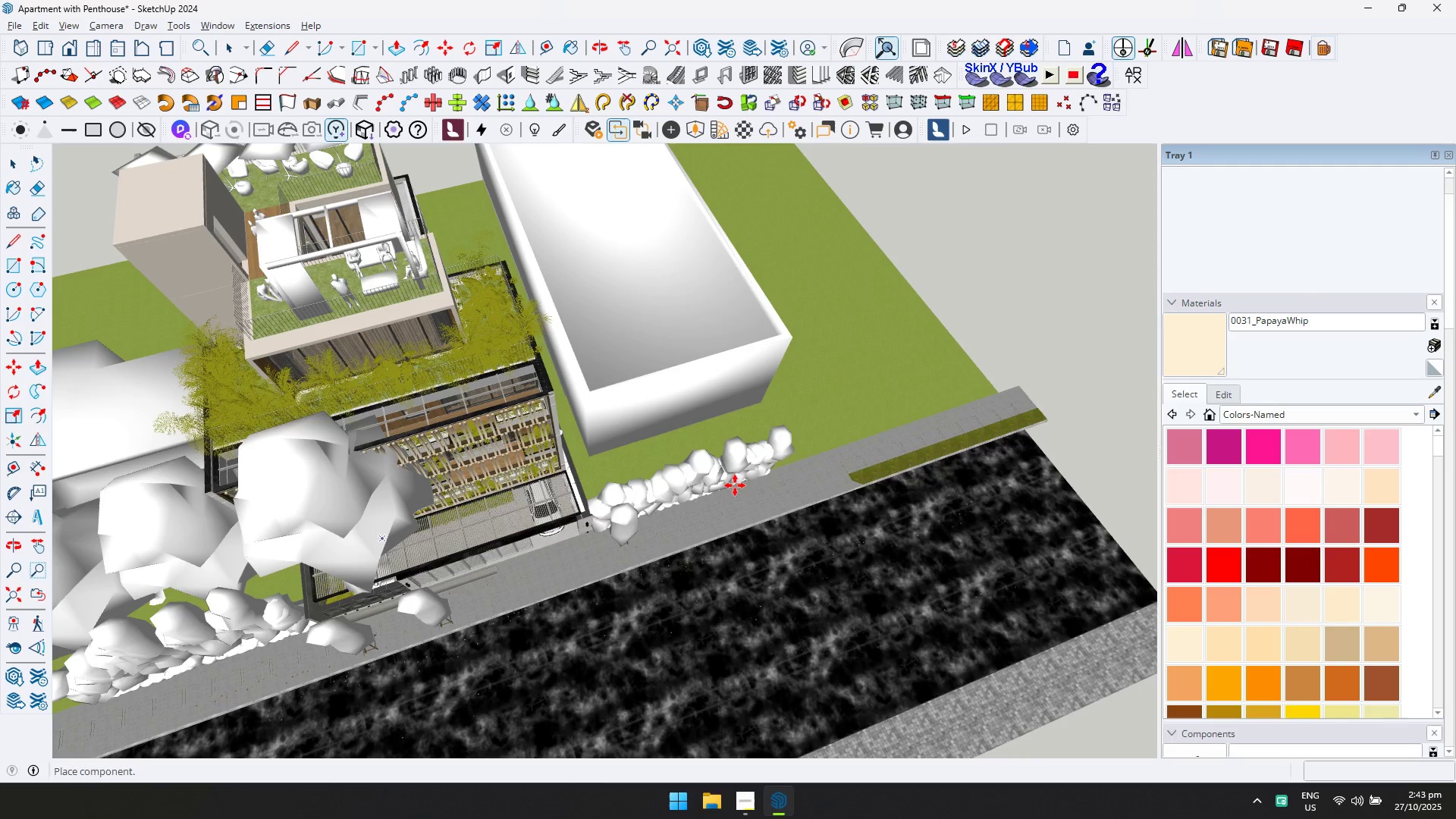 
key(Alt+AltLeft)
 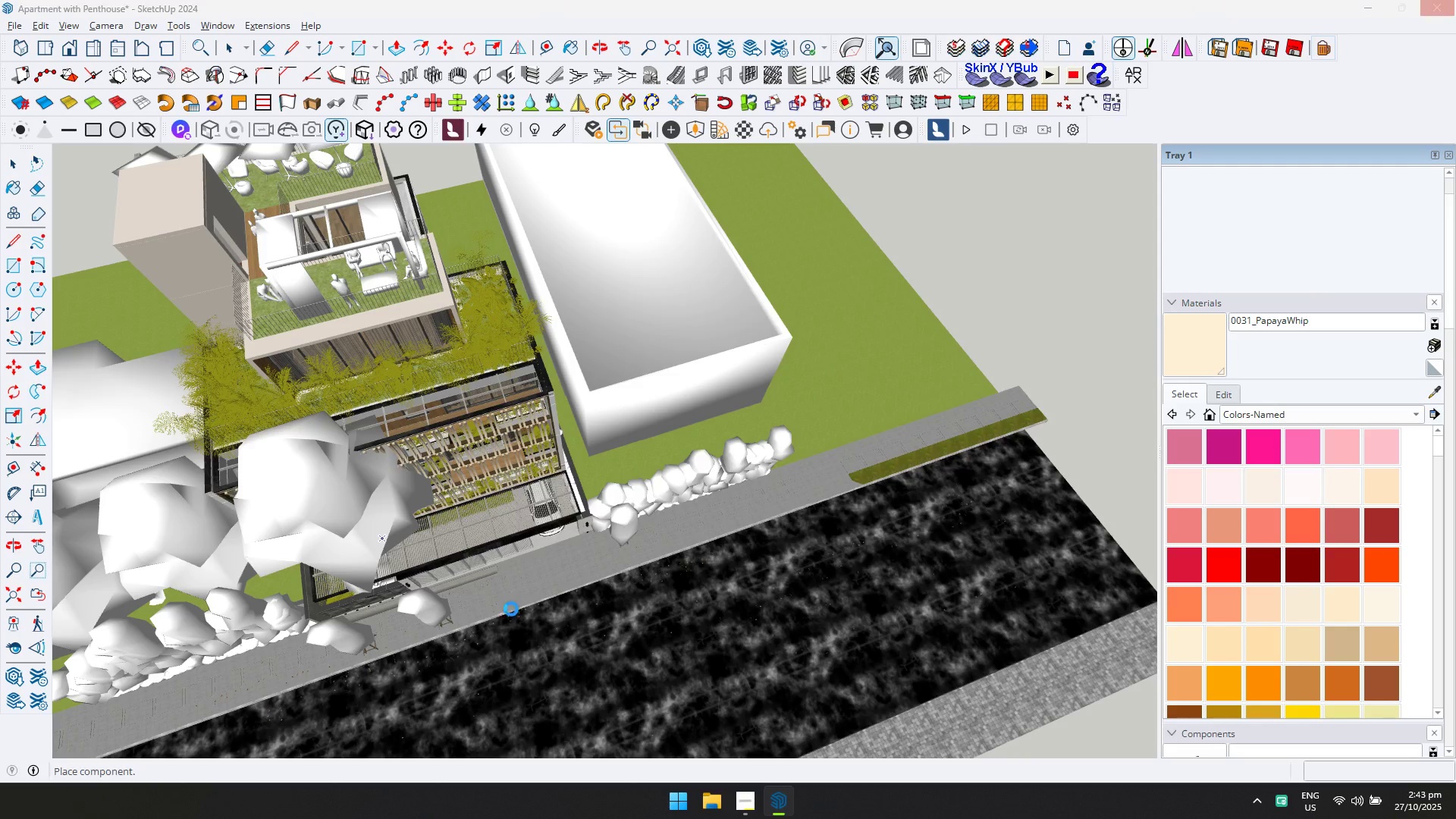 
key(Alt+Tab)